 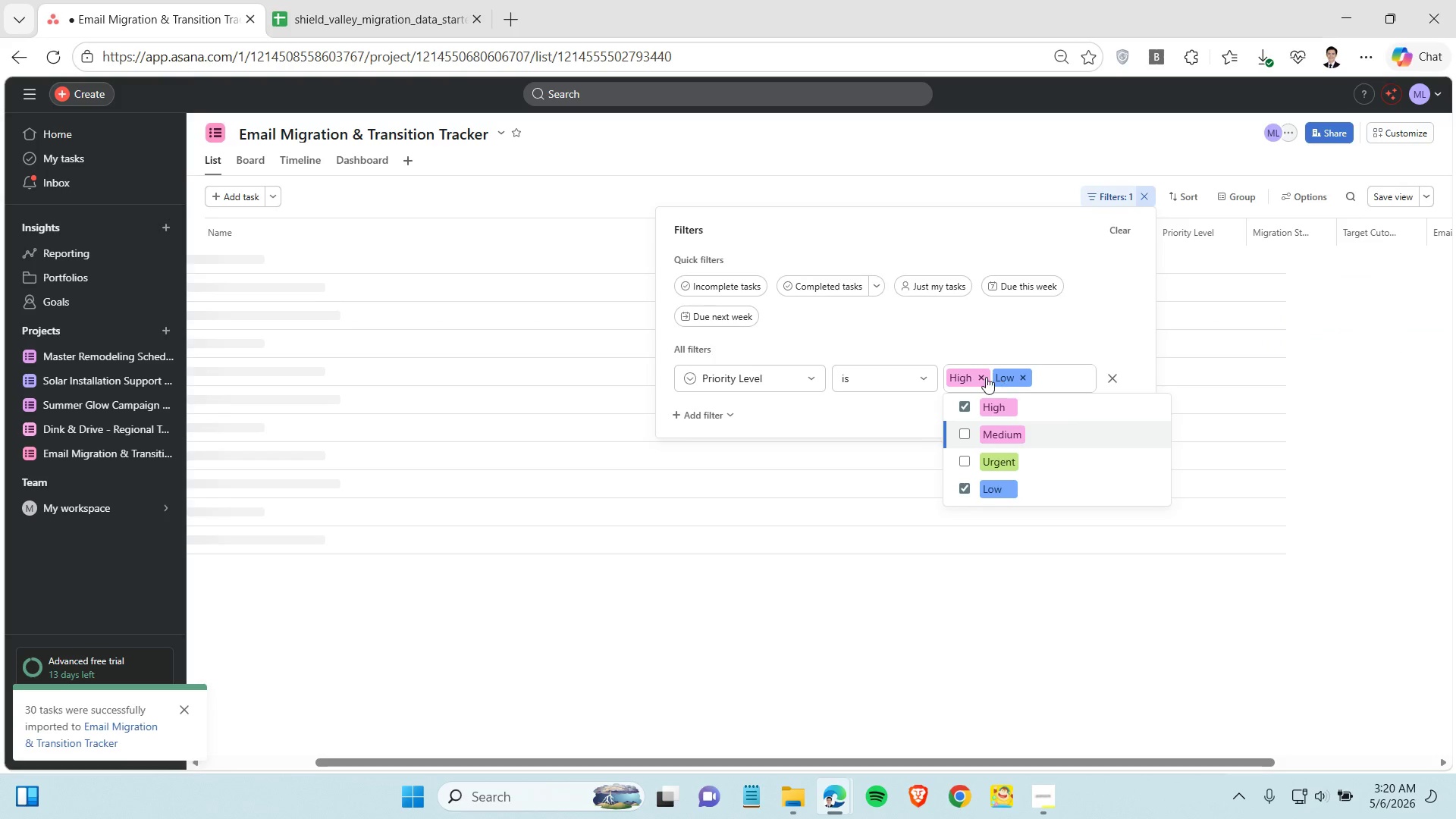 
left_click([981, 377])
 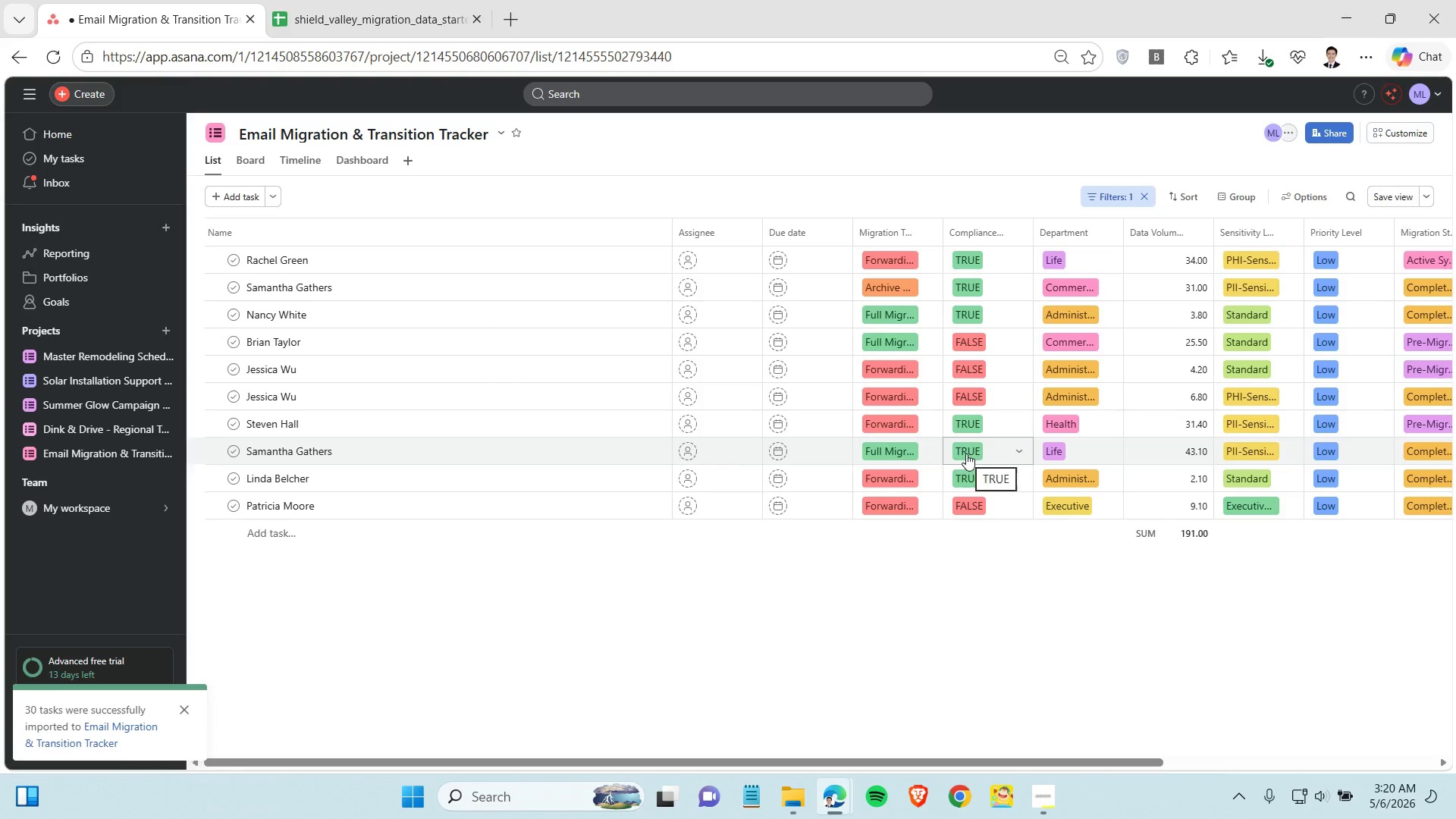 
left_click([1115, 196])
 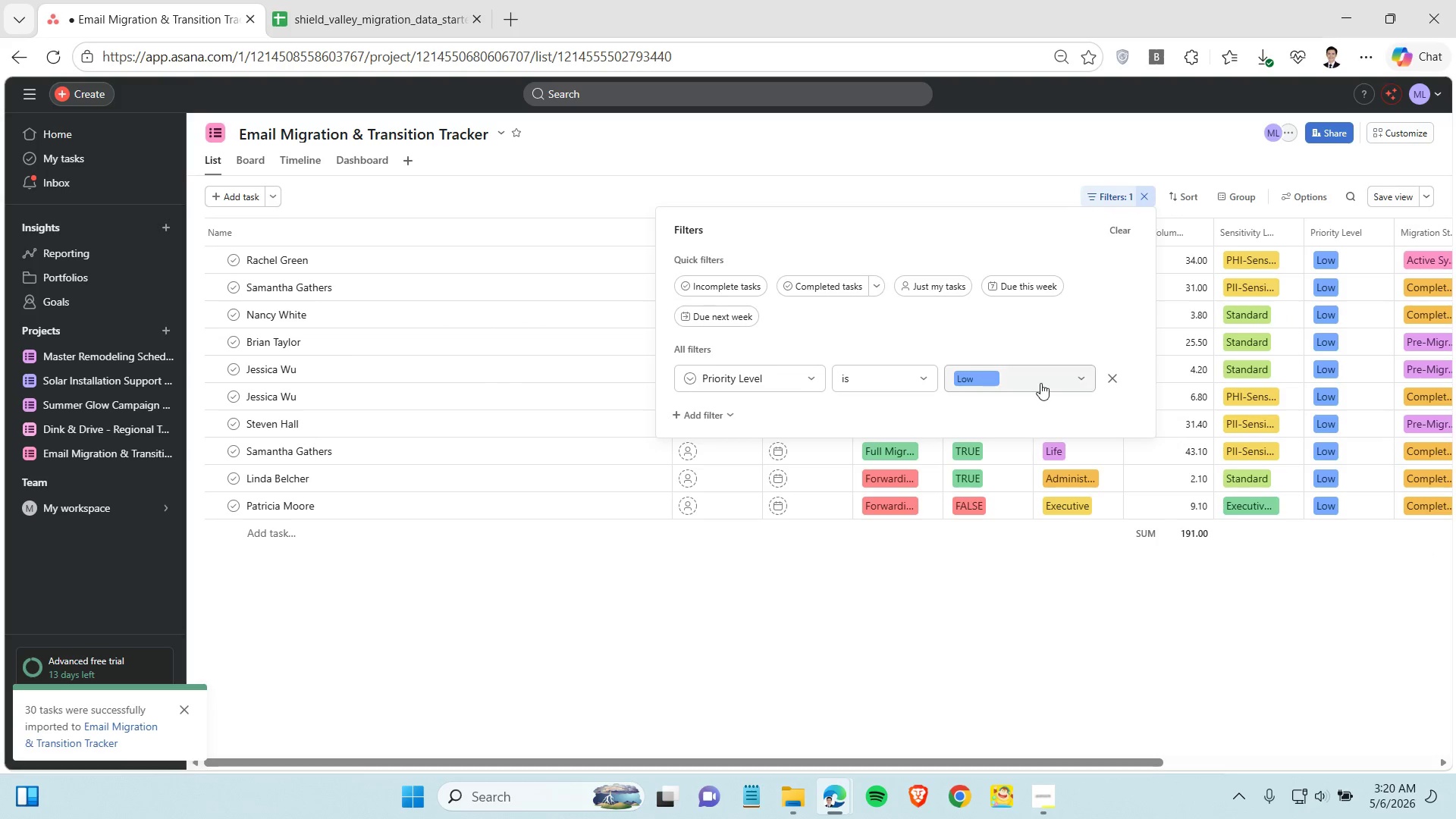 
left_click([1050, 380])
 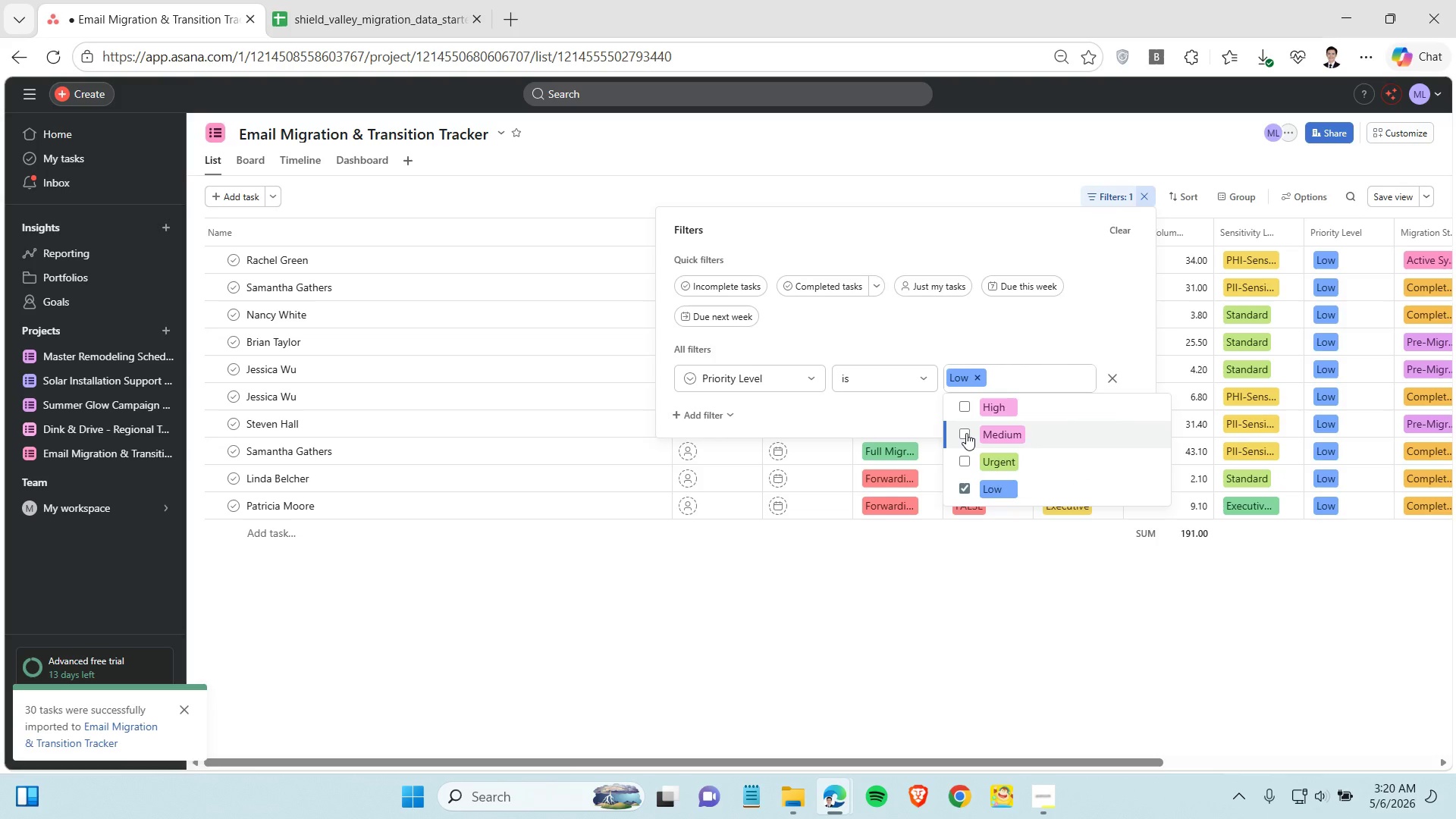 
left_click([966, 433])
 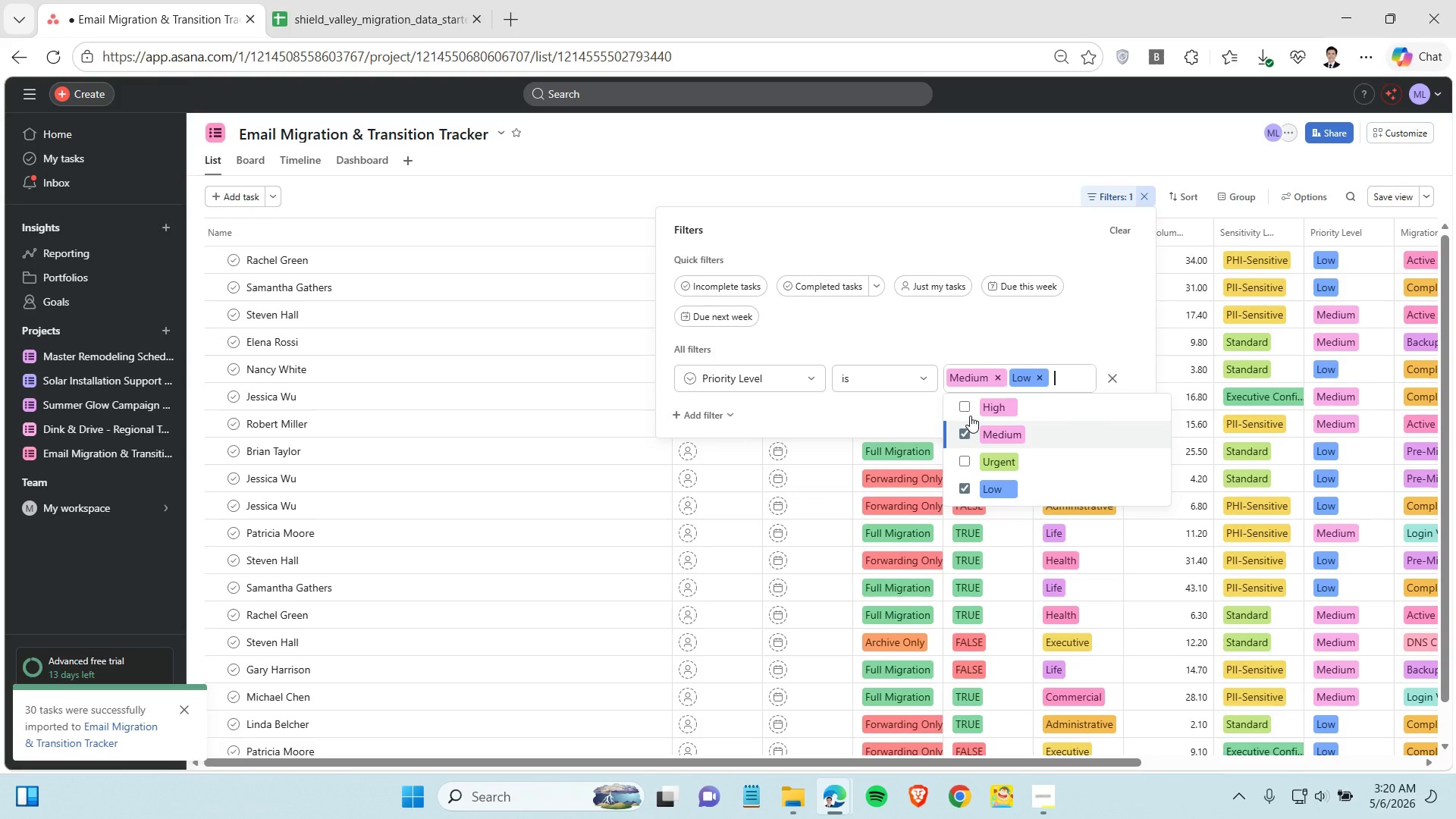 
left_click([967, 405])
 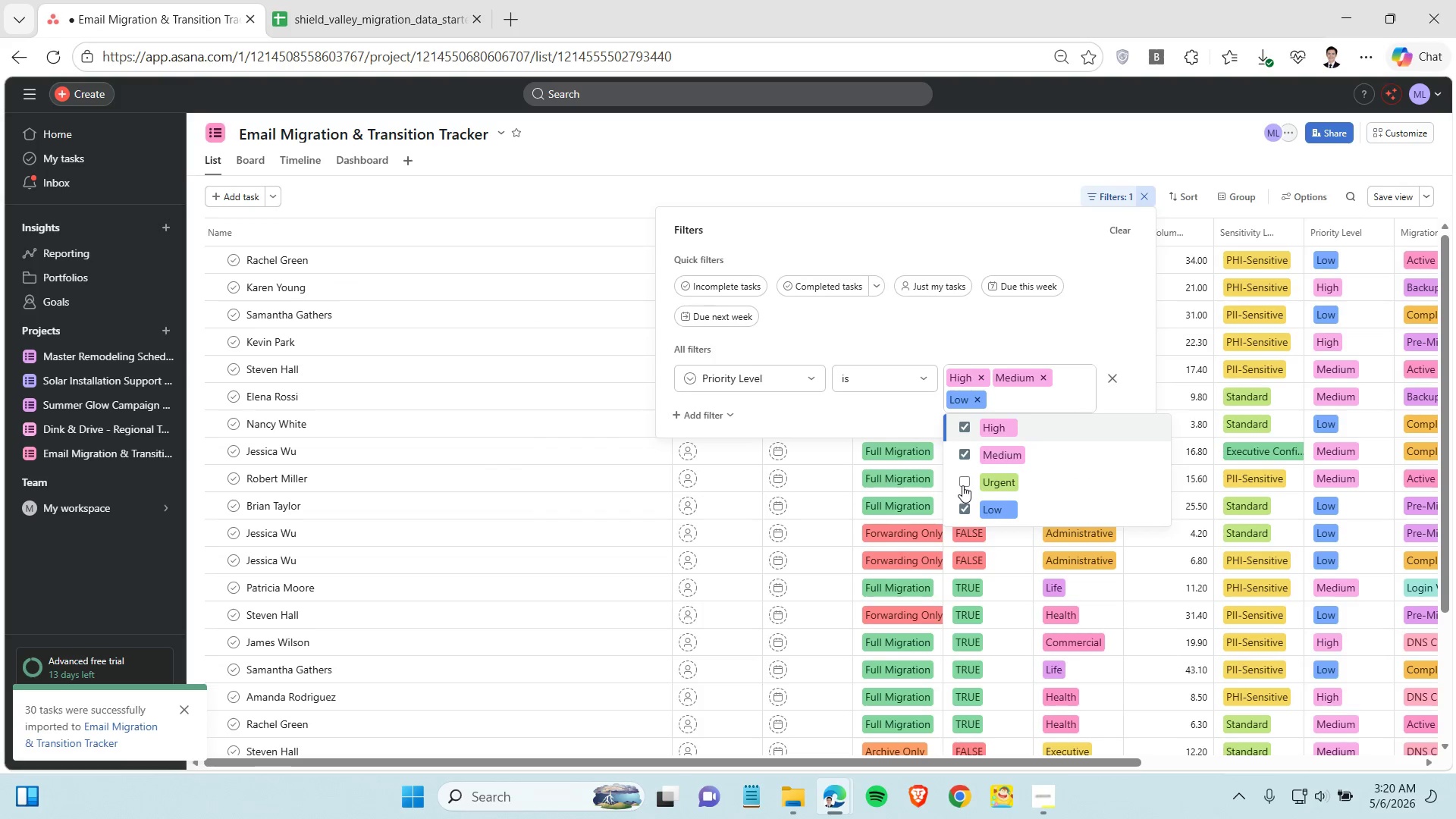 
left_click([962, 484])
 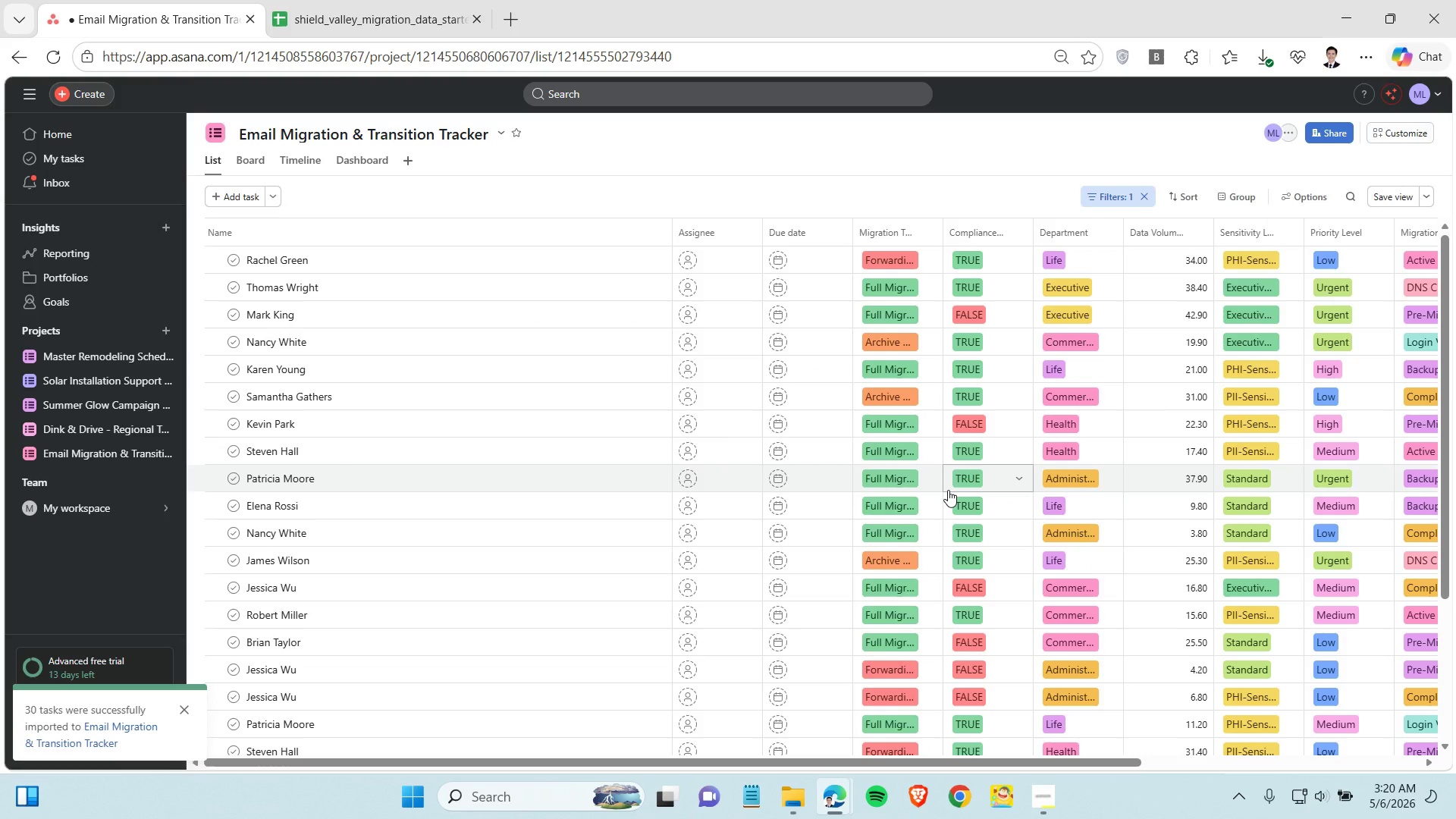 
wait(6.17)
 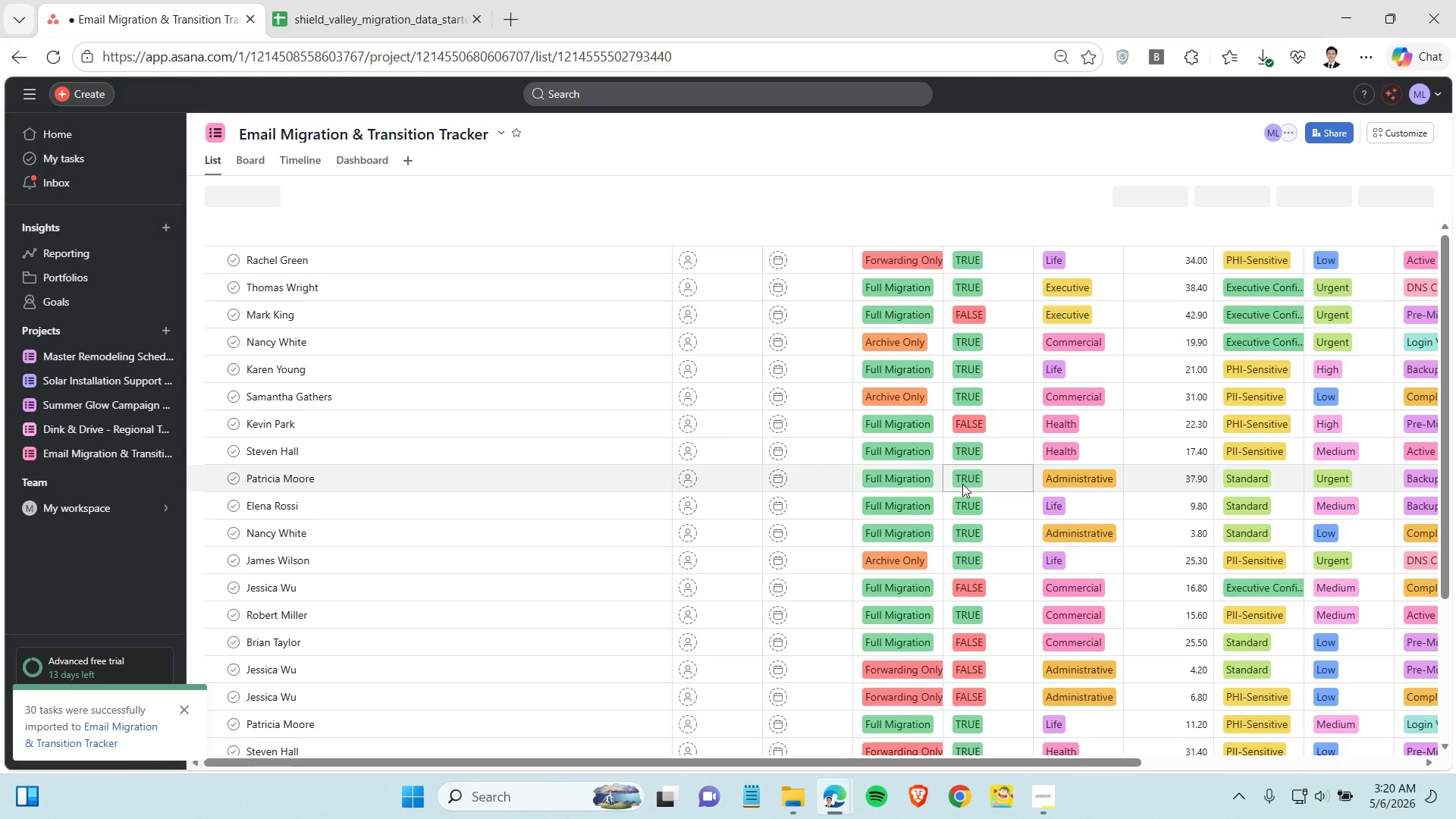 
left_click_drag(start_coordinate=[823, 763], to_coordinate=[971, 769])
 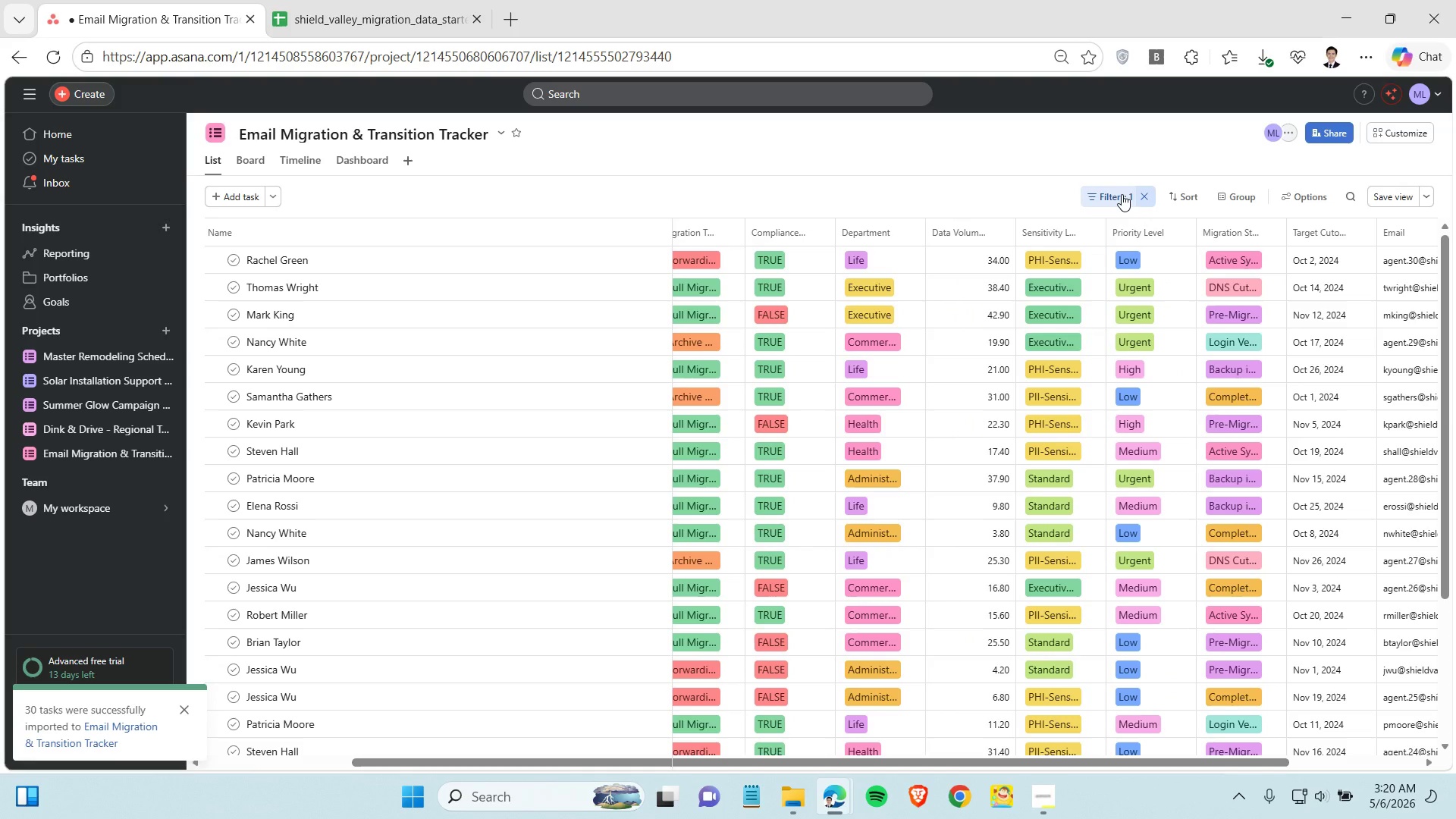 
left_click([1122, 194])
 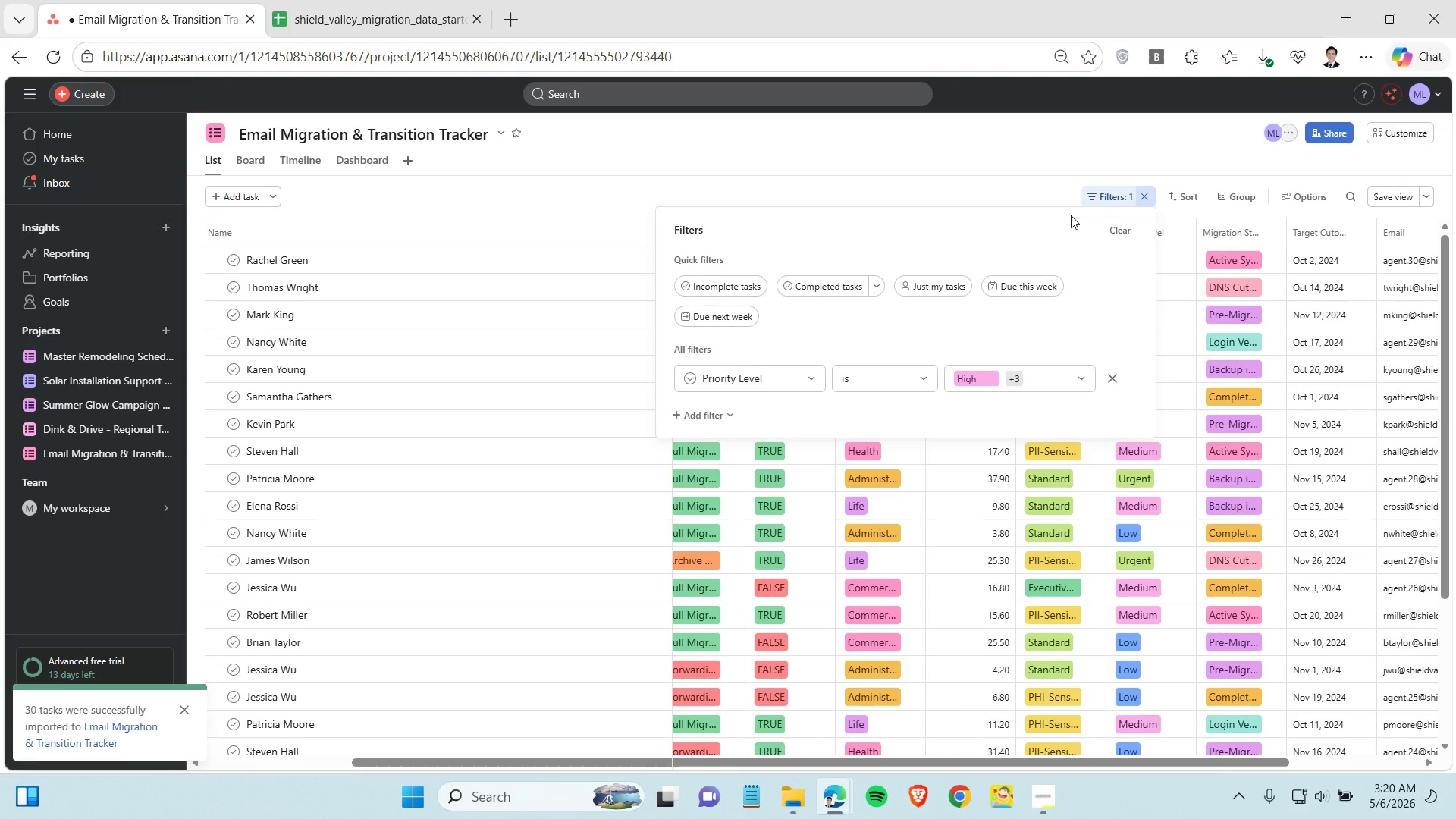 
wait(9.53)
 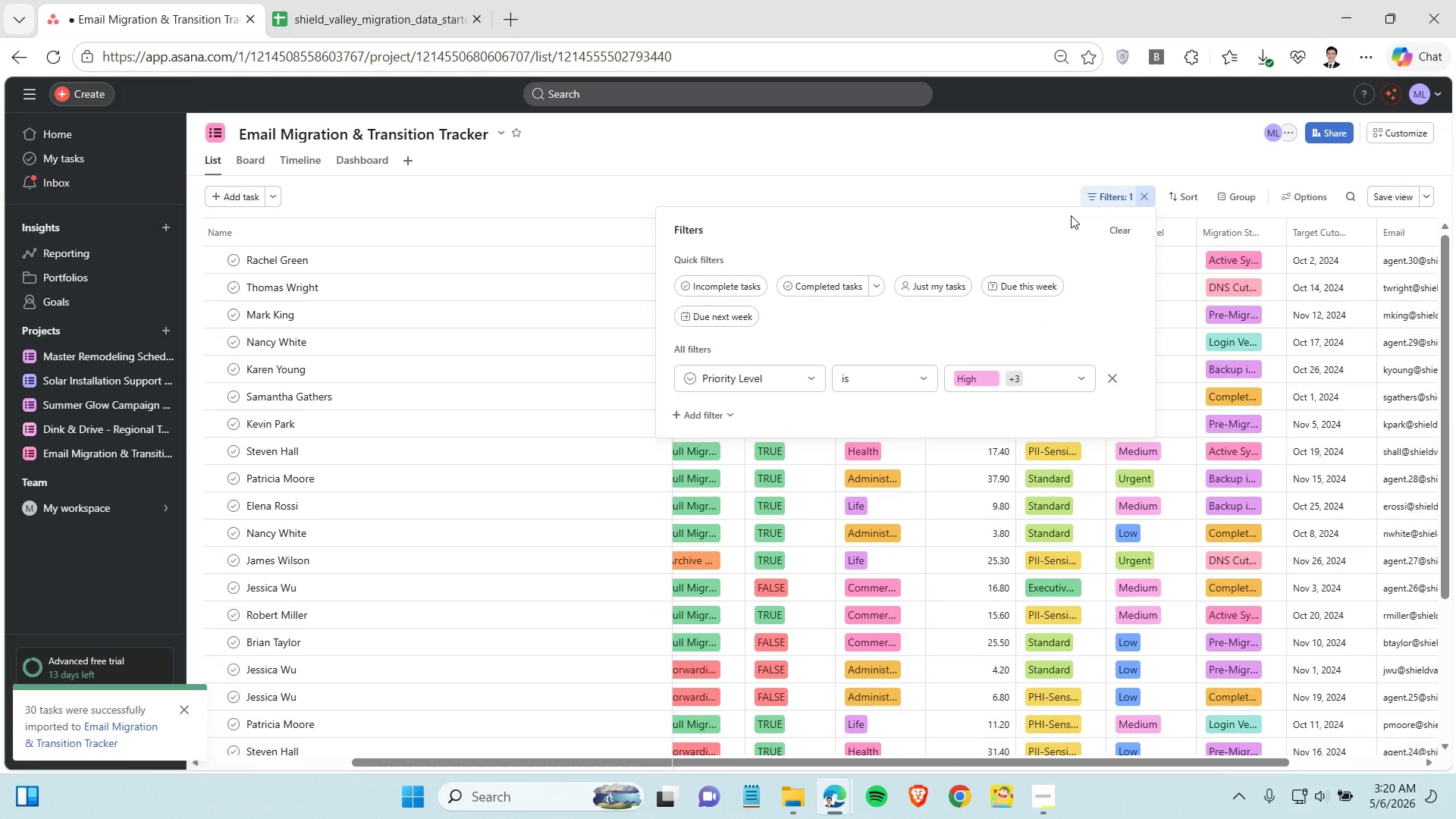 
left_click([1068, 382])
 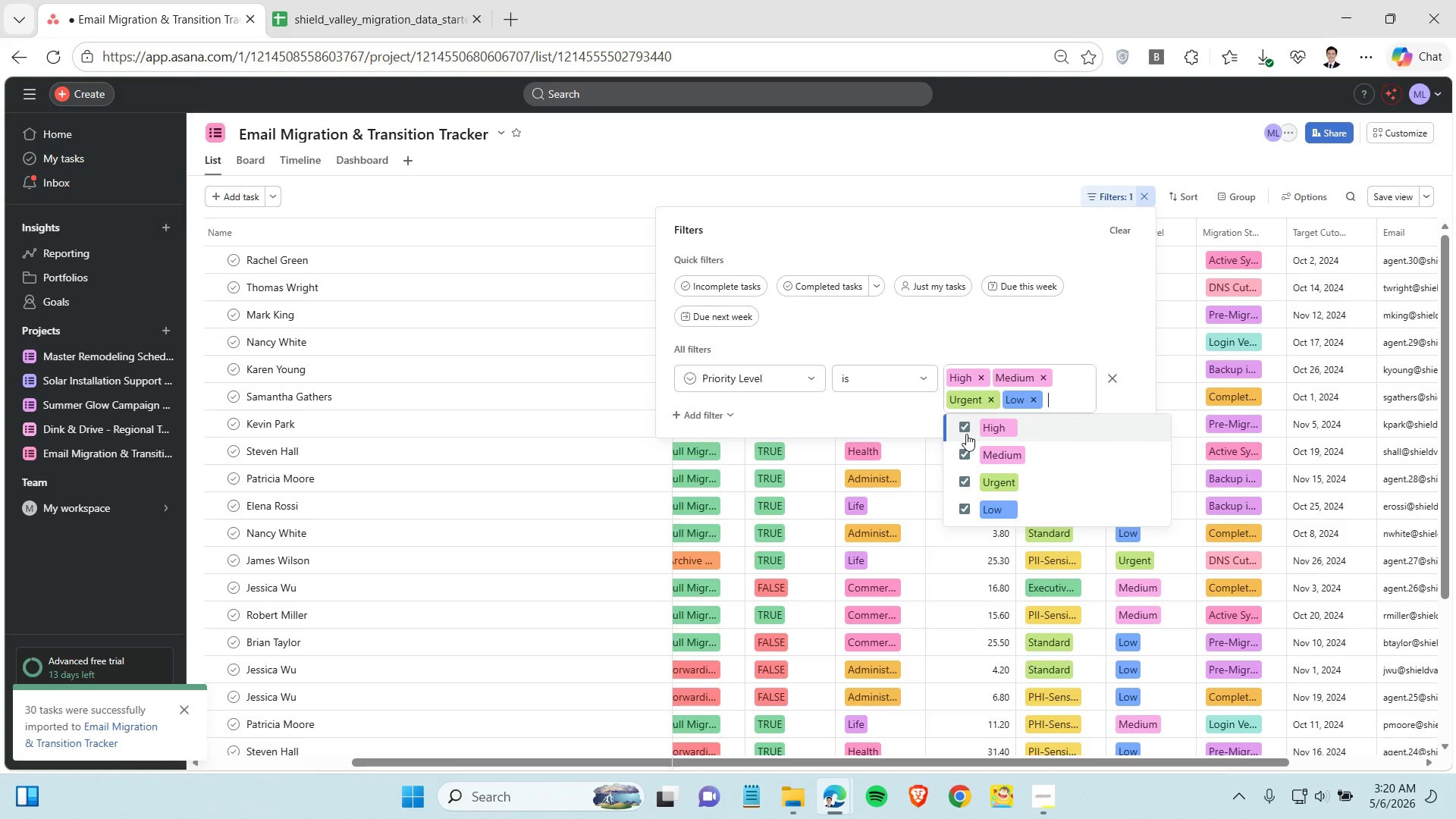 
left_click([966, 434])
 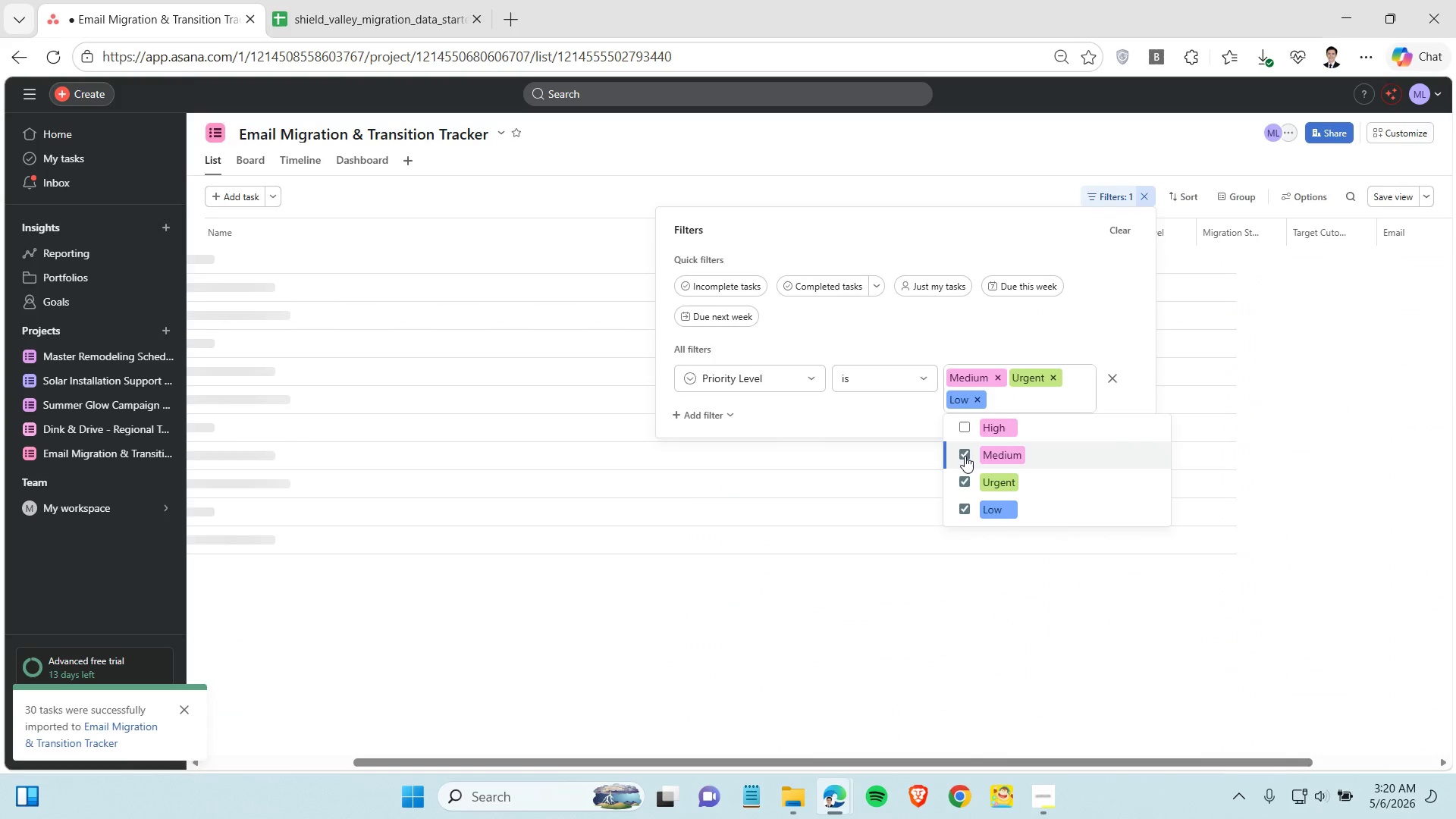 
left_click([965, 456])
 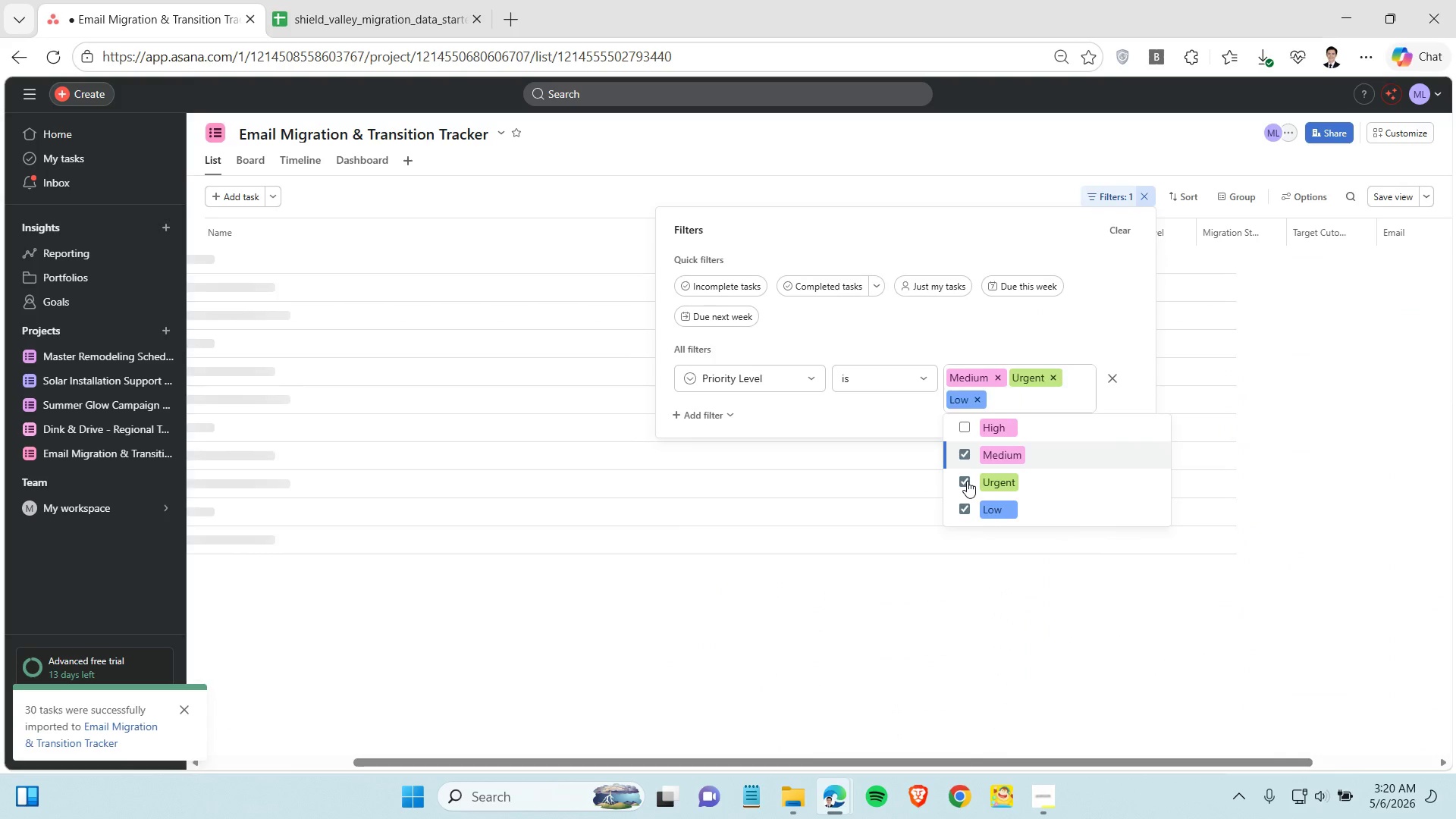 
left_click([967, 481])
 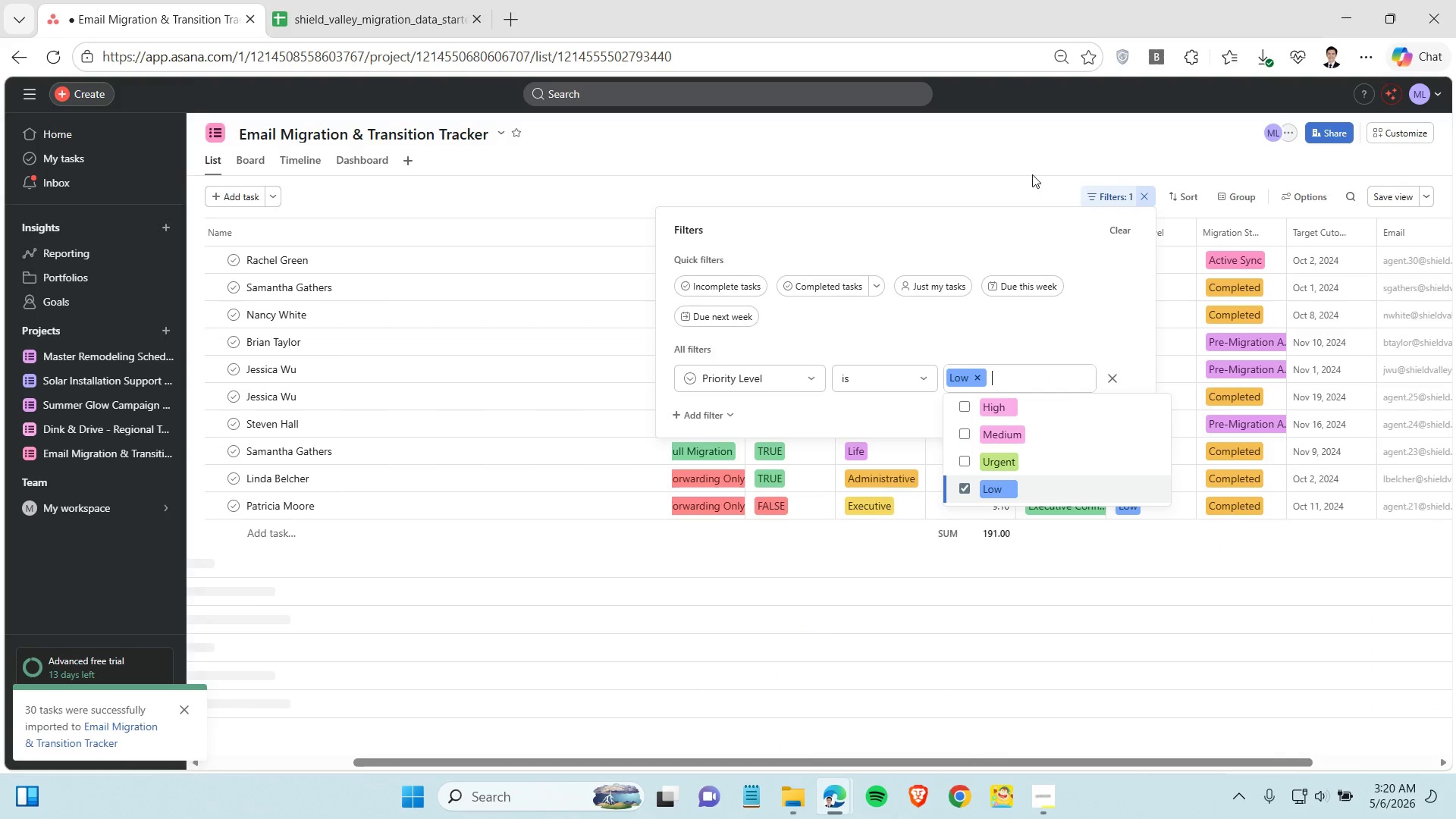 
left_click([1032, 174])
 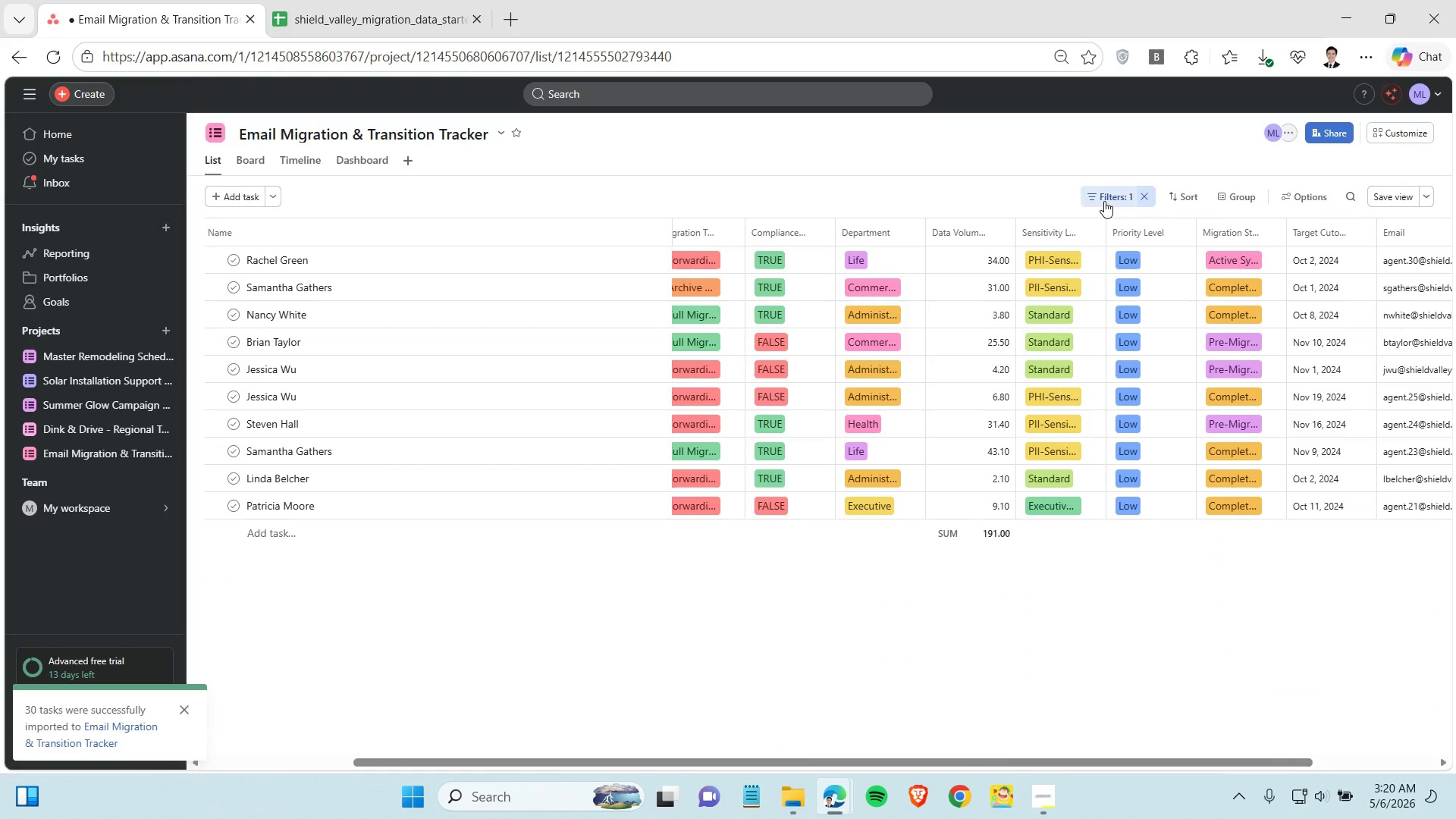 
left_click([1104, 201])
 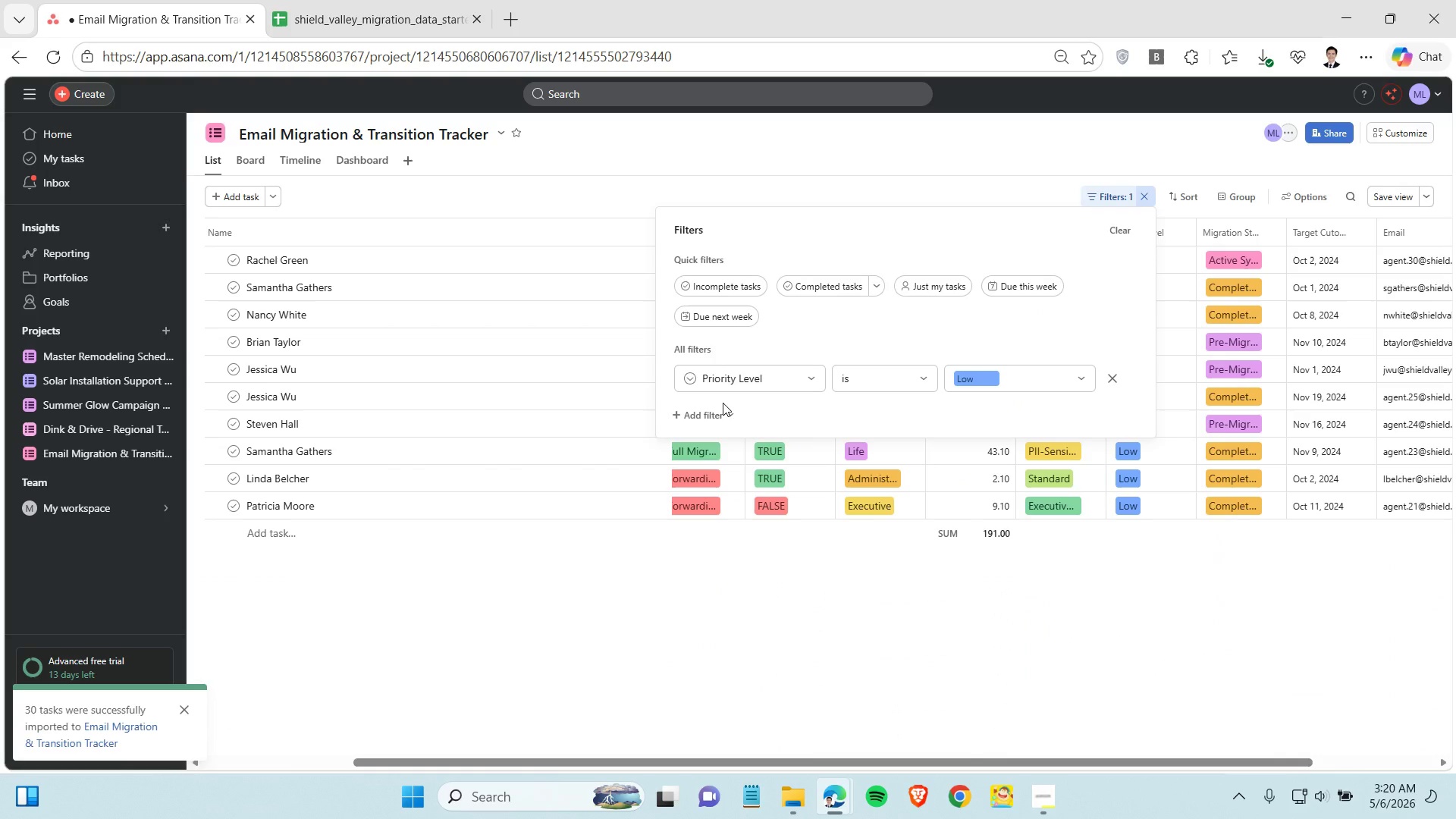 
left_click([706, 422])
 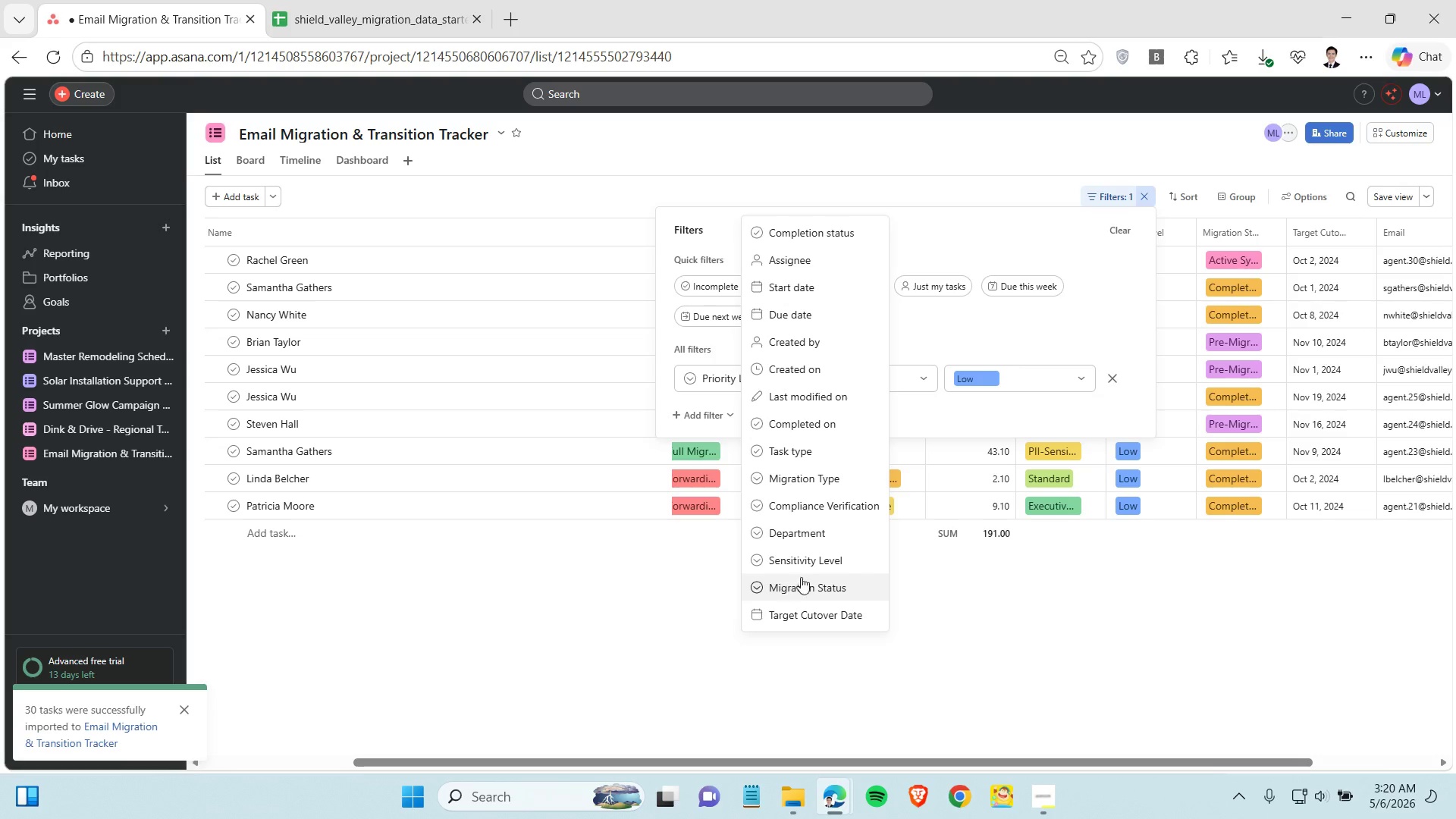 
scroll: coordinate [815, 603], scroll_direction: down, amount: 3.0
 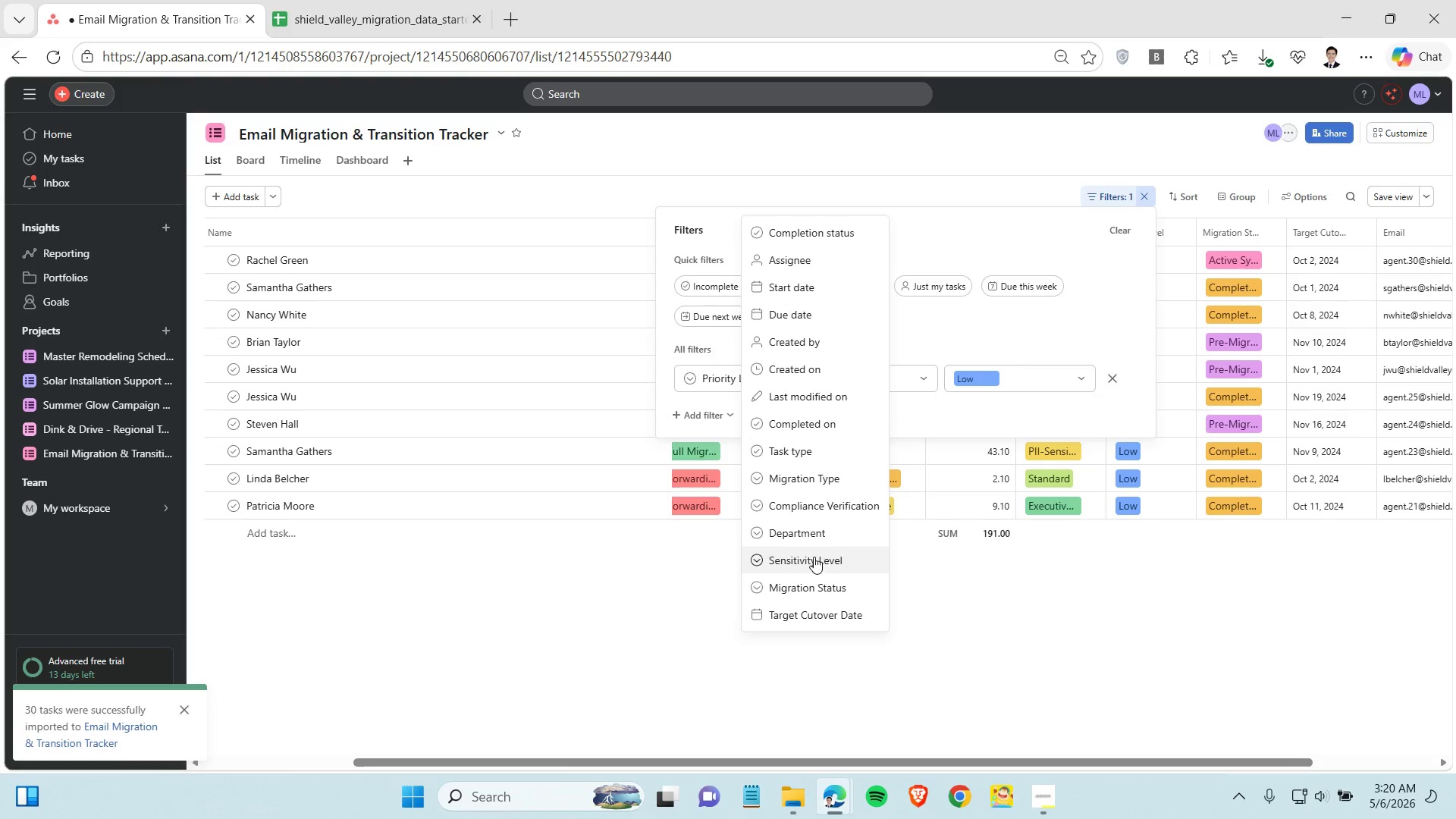 
scroll: coordinate [814, 544], scroll_direction: up, amount: 3.0
 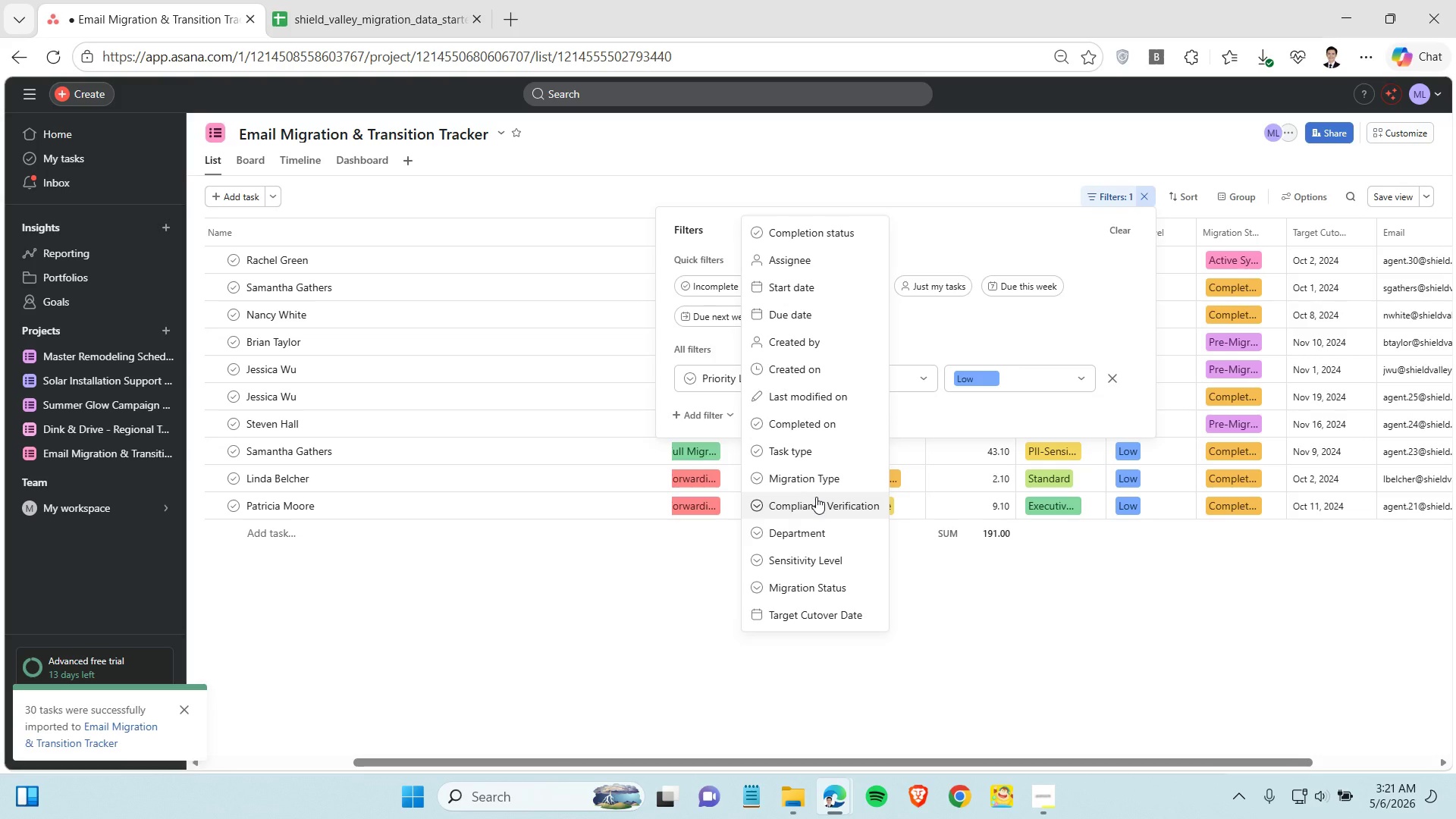 
left_click([1025, 385])
 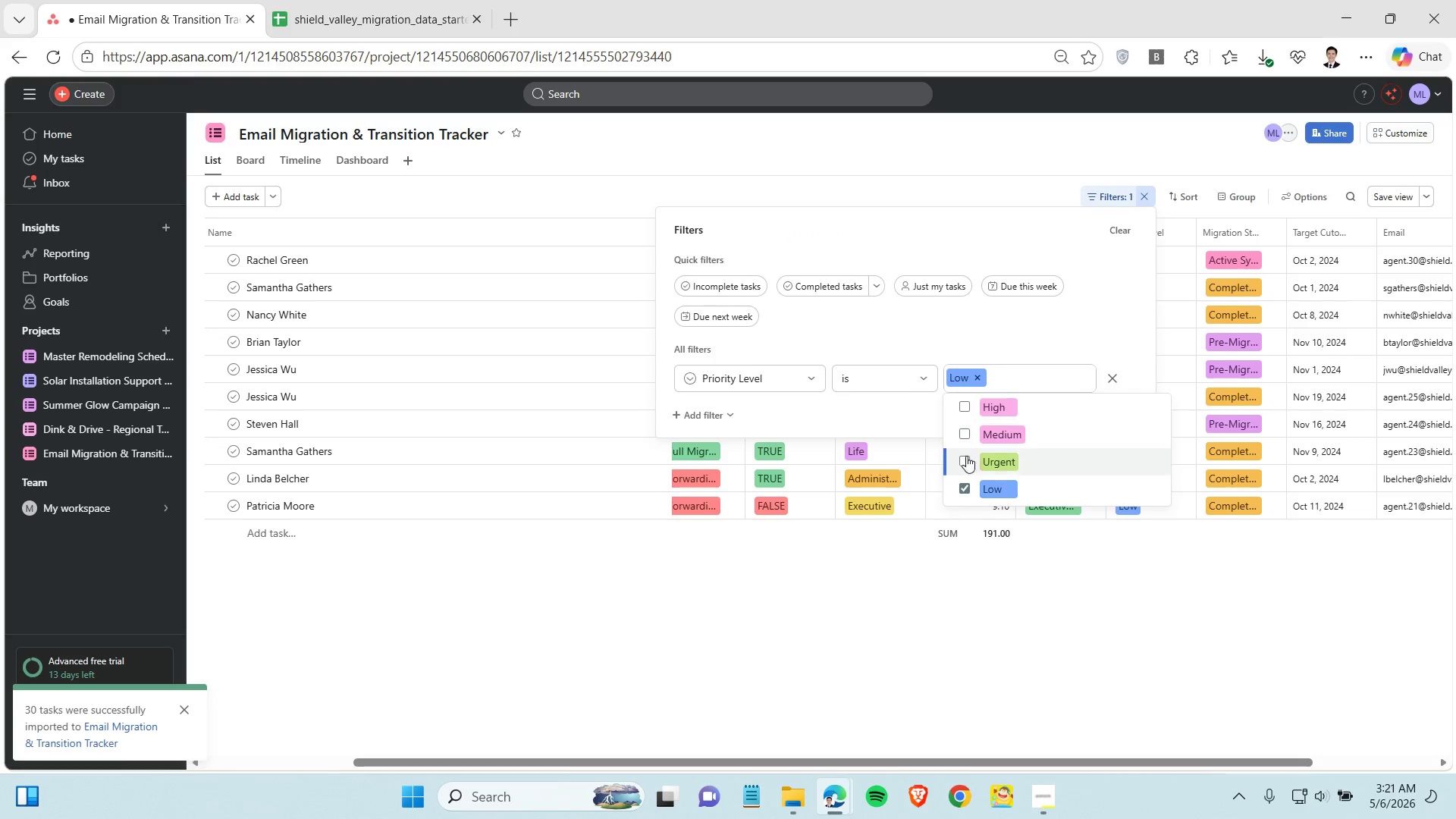 
left_click([966, 432])
 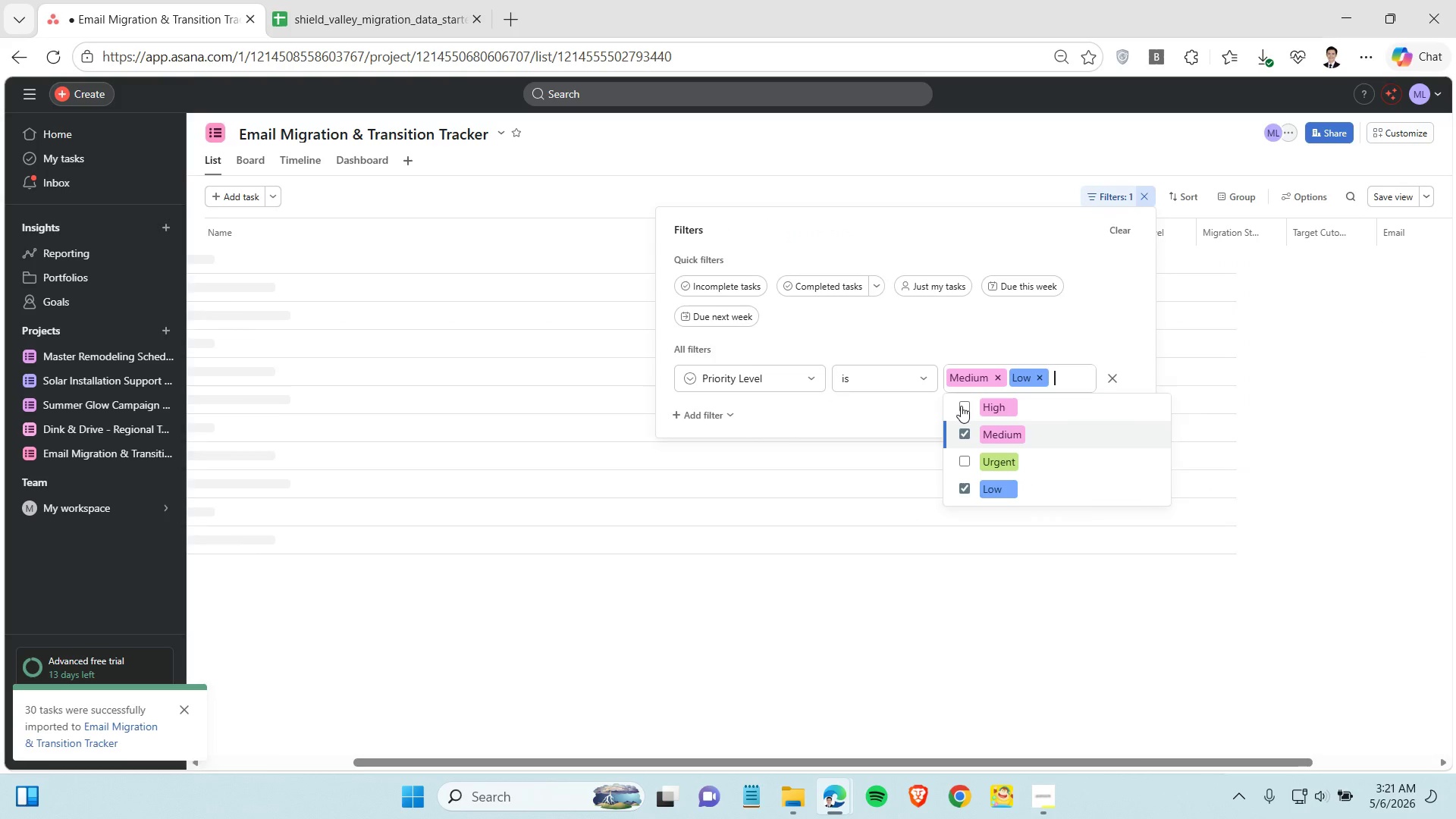 
left_click([961, 406])
 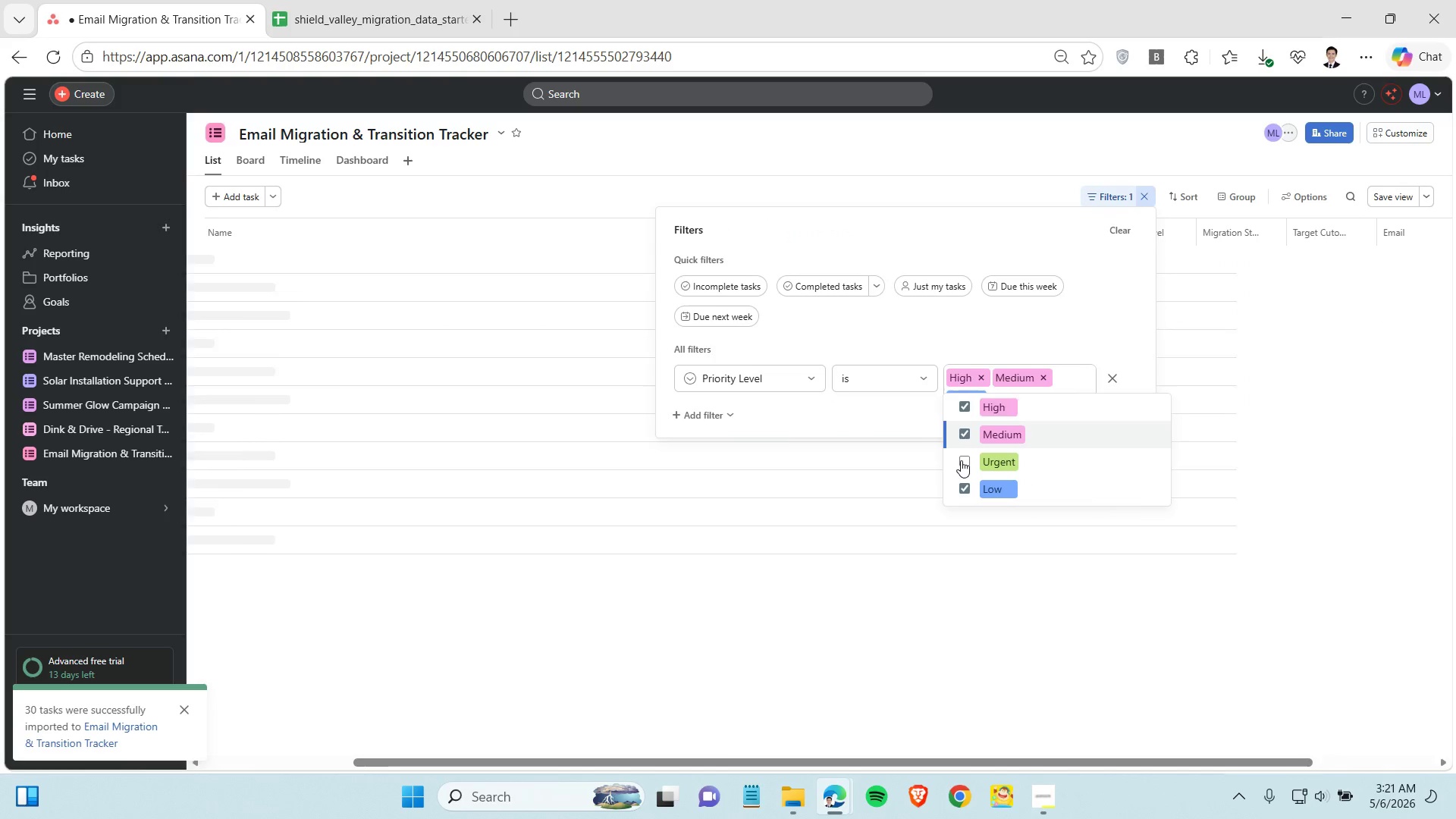 
left_click([962, 460])
 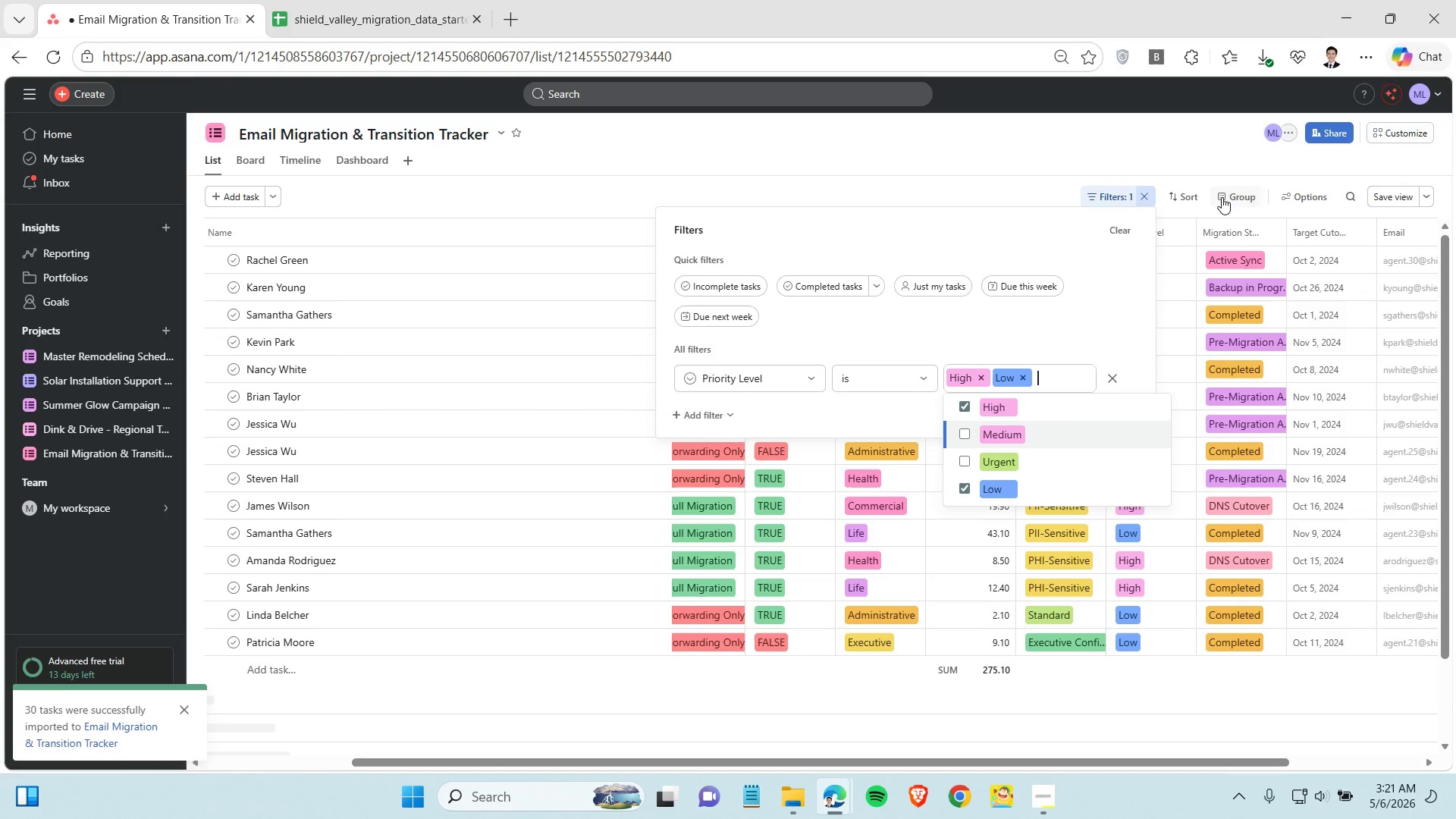 
left_click([1222, 197])
 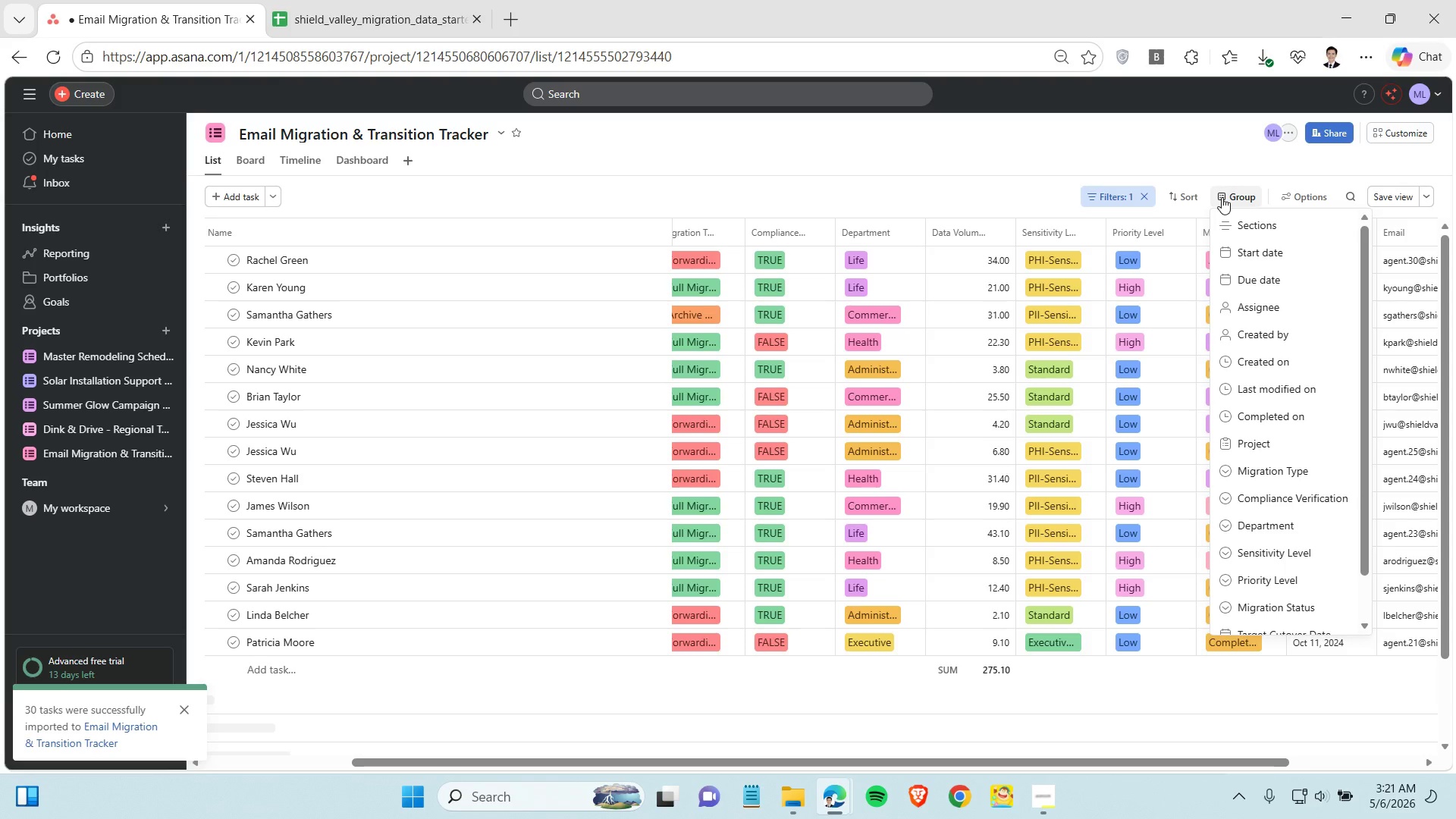 
mouse_move([1232, 234])
 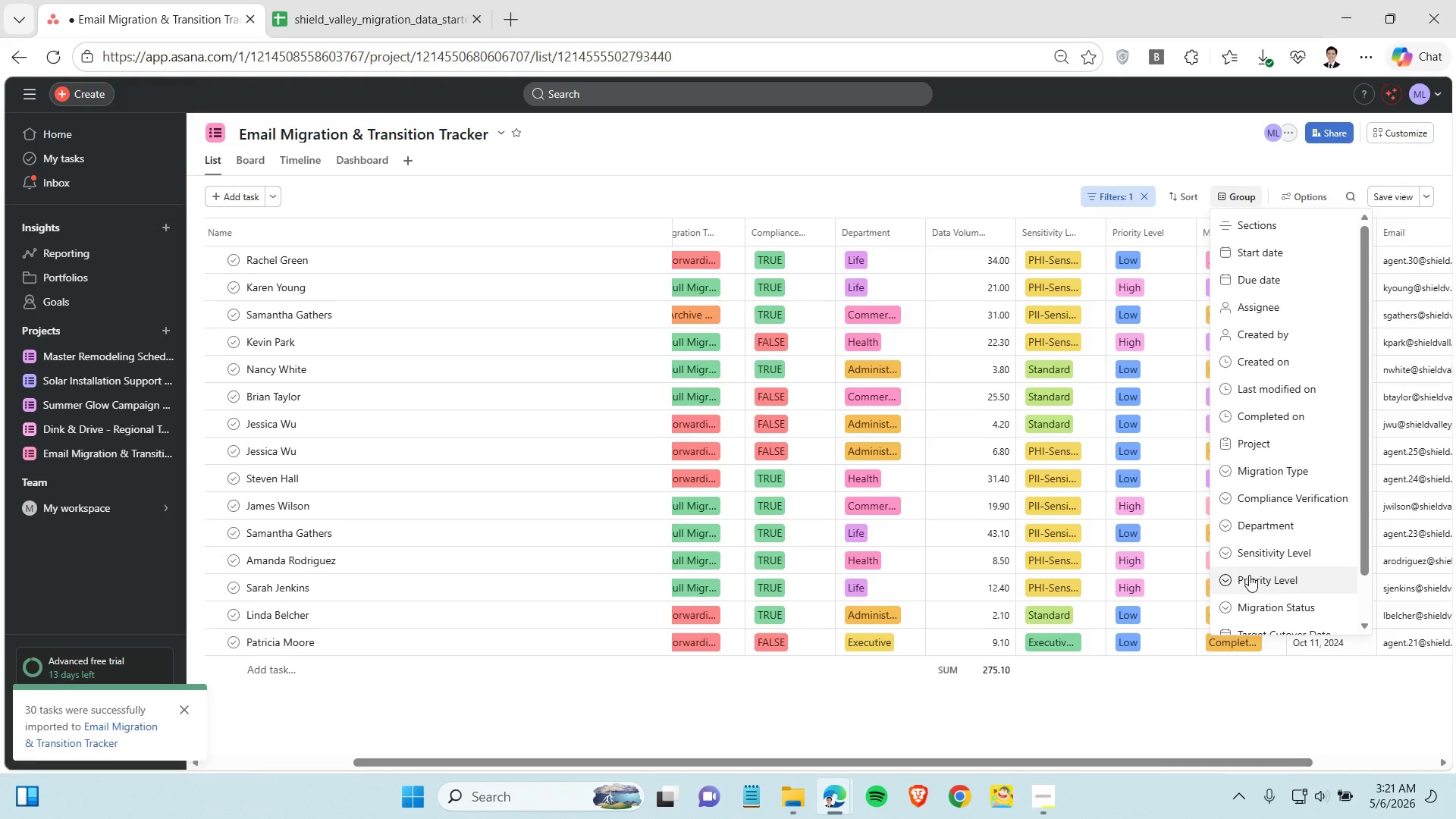 
left_click([1249, 575])
 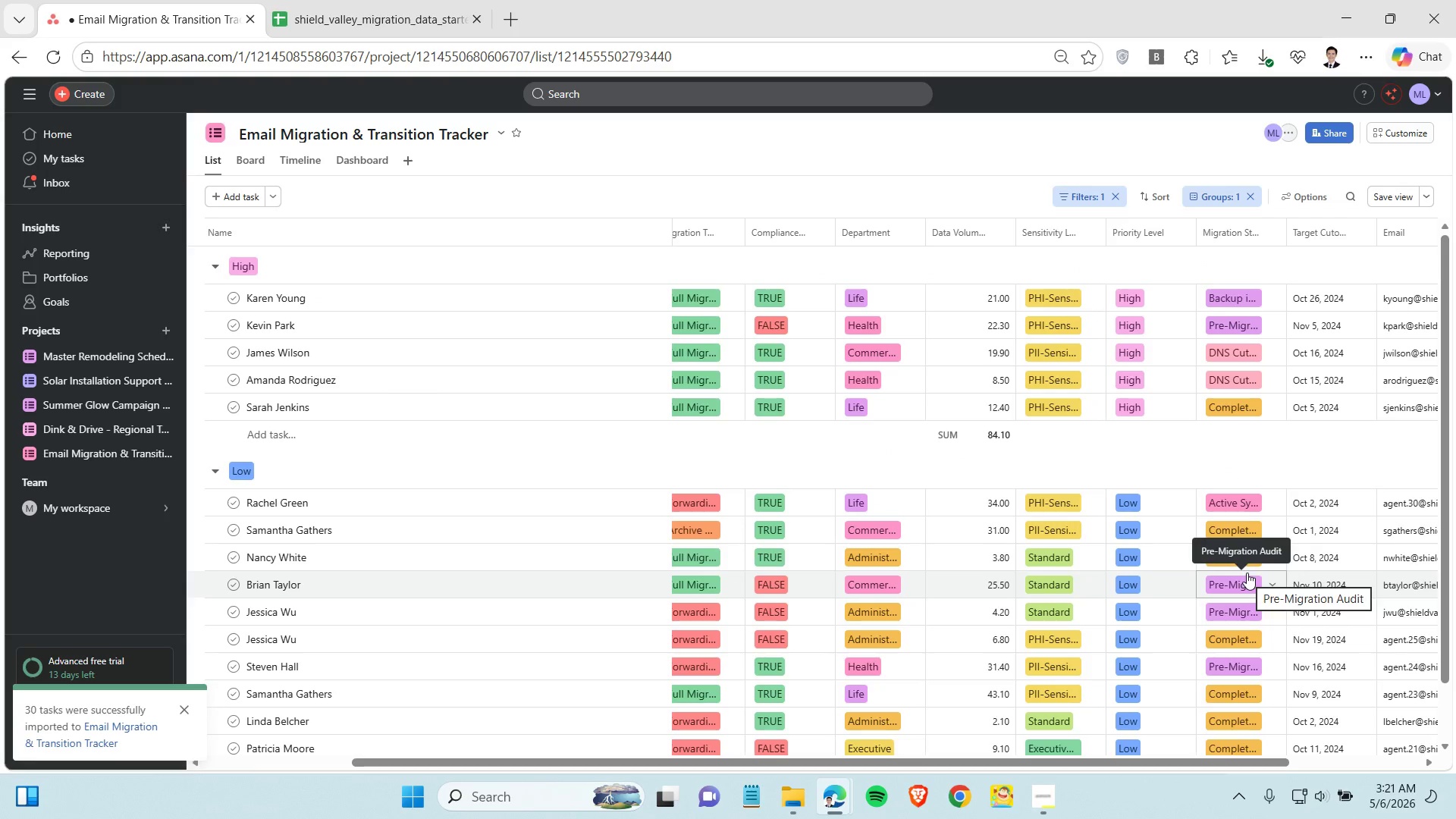 
scroll: coordinate [582, 376], scroll_direction: down, amount: 11.0
 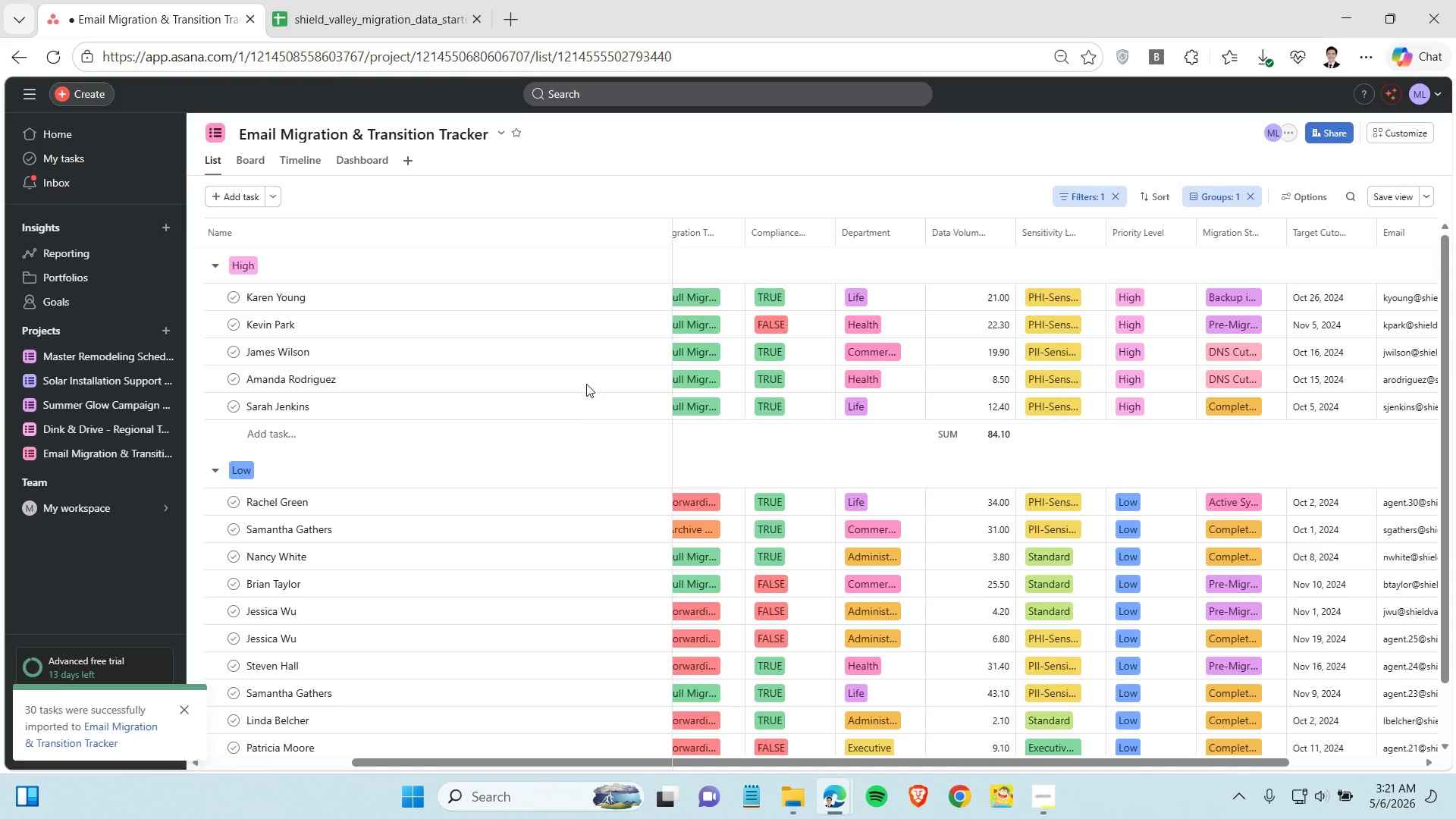 
scroll: coordinate [589, 380], scroll_direction: up, amount: 6.0
 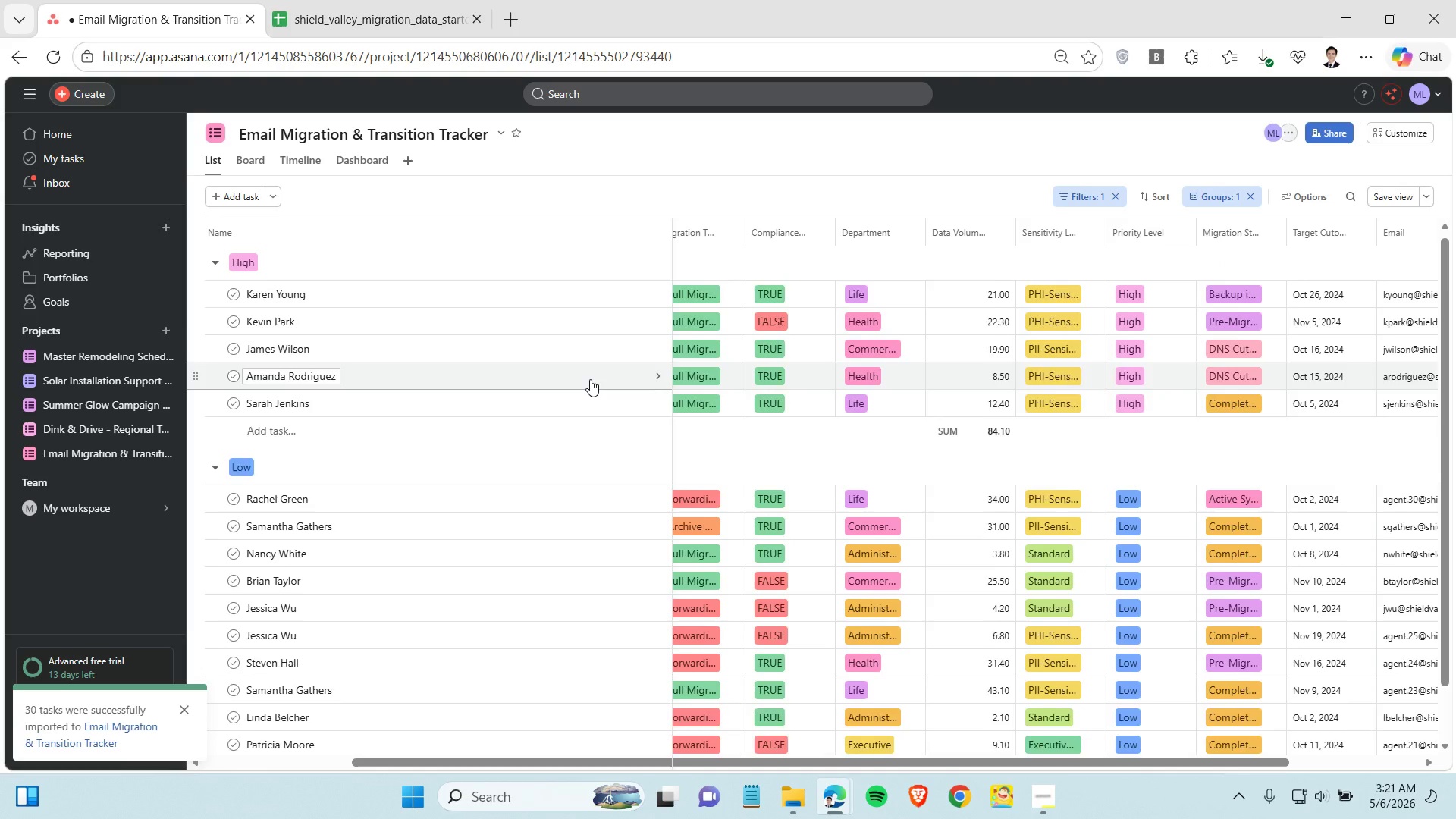 
scroll: coordinate [592, 377], scroll_direction: down, amount: 4.0
 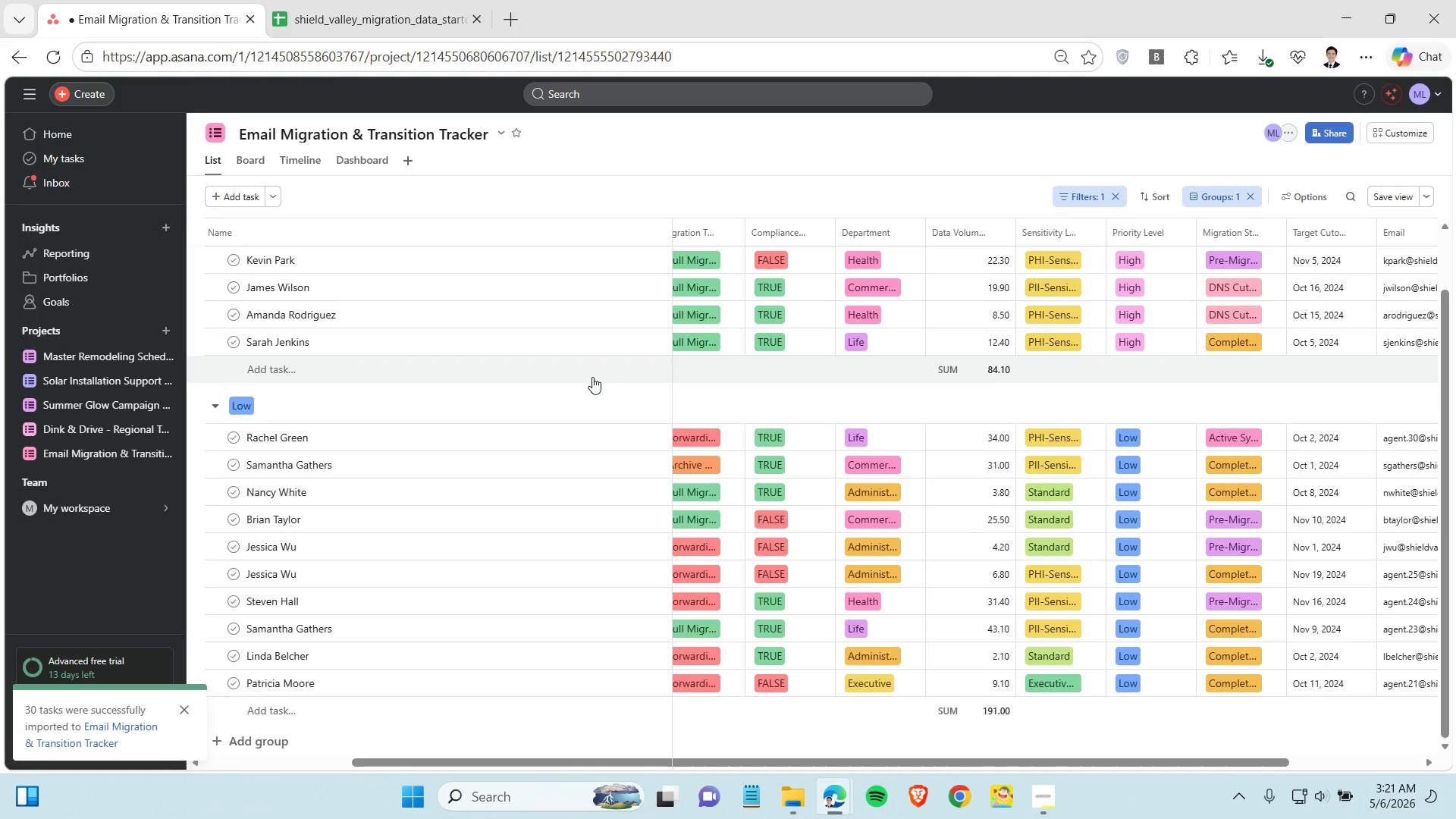 
scroll: coordinate [592, 377], scroll_direction: up, amount: 4.0
 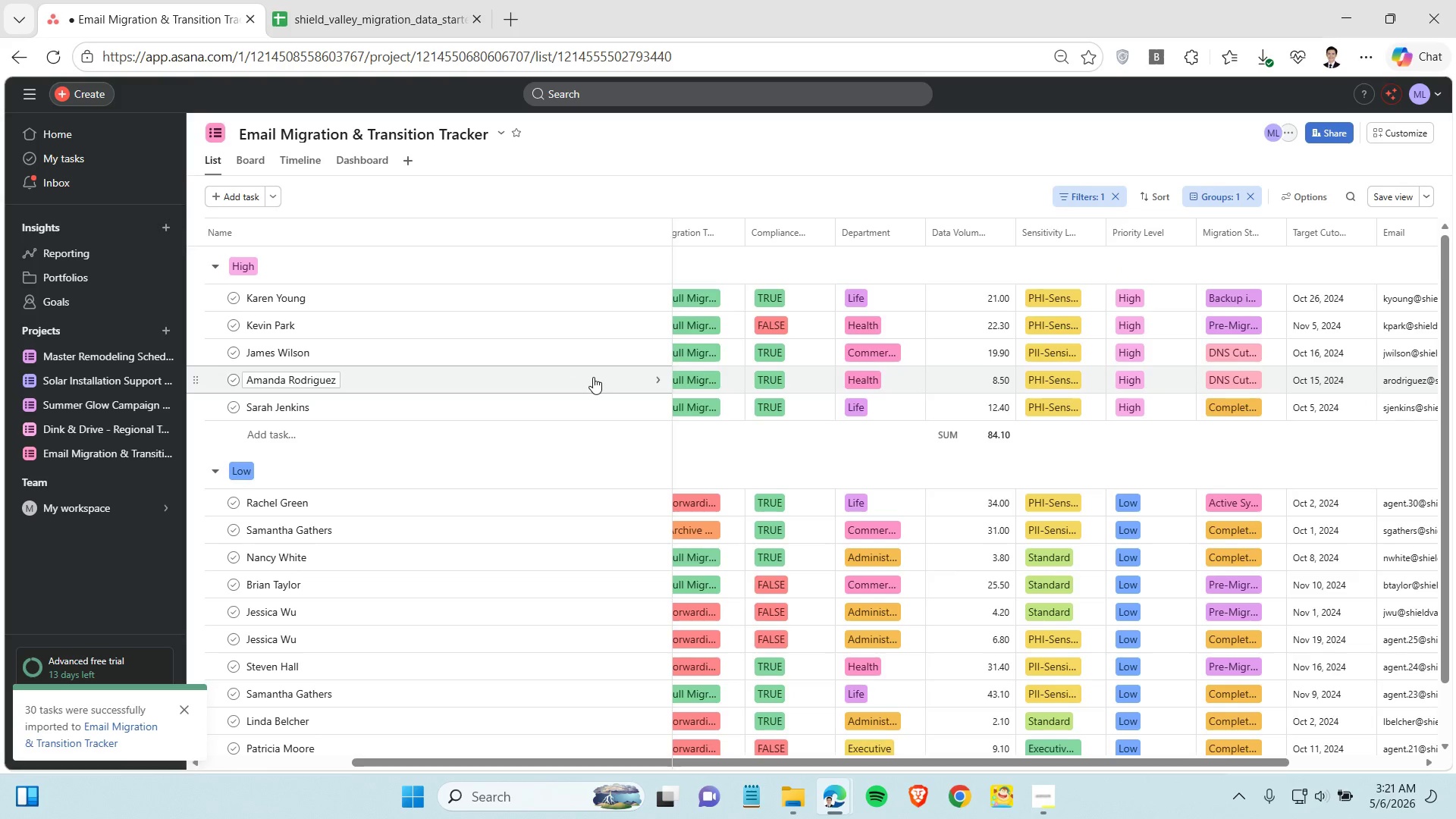 
scroll: coordinate [609, 356], scroll_direction: down, amount: 2.0
 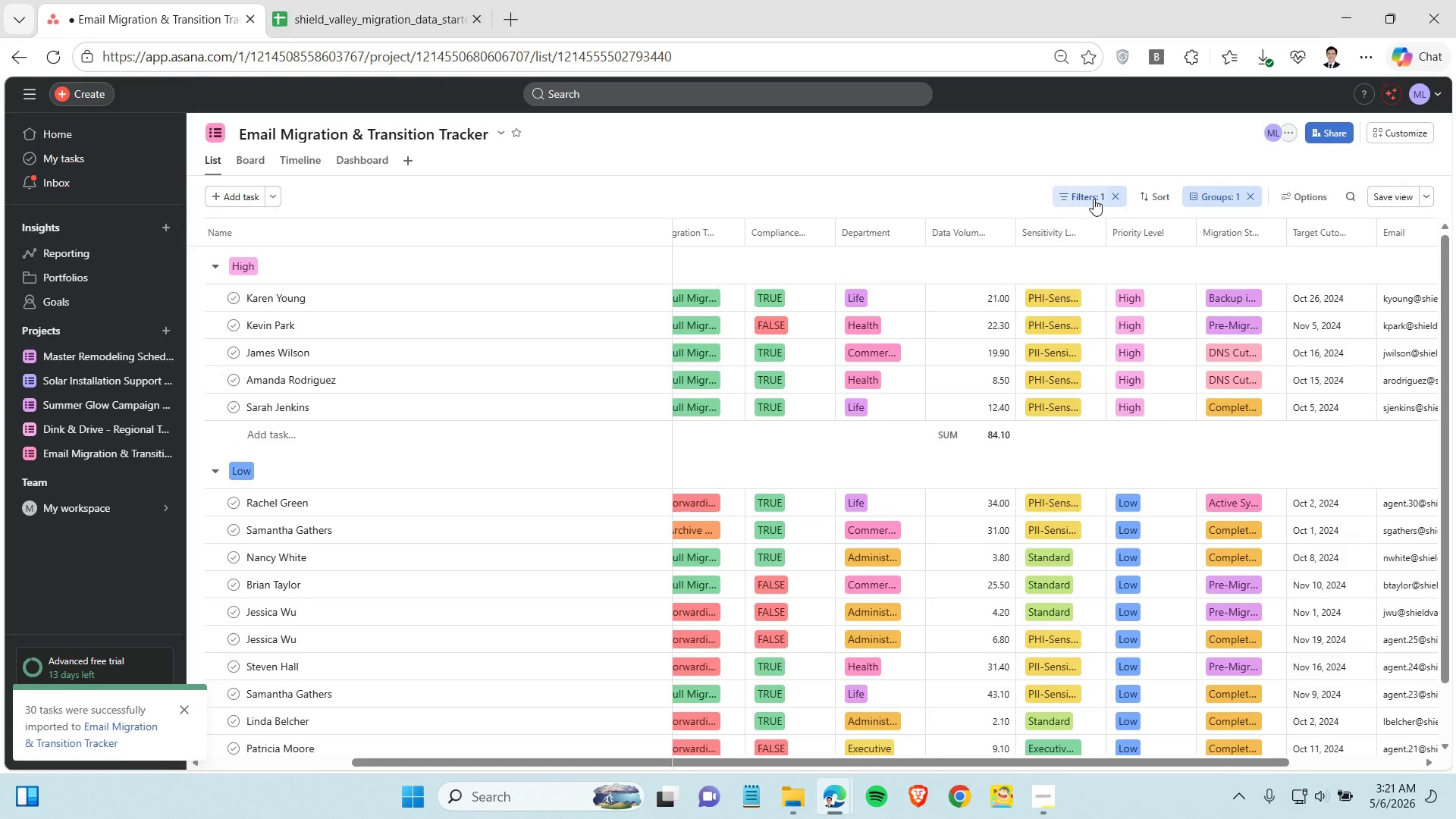 
left_click([1085, 198])
 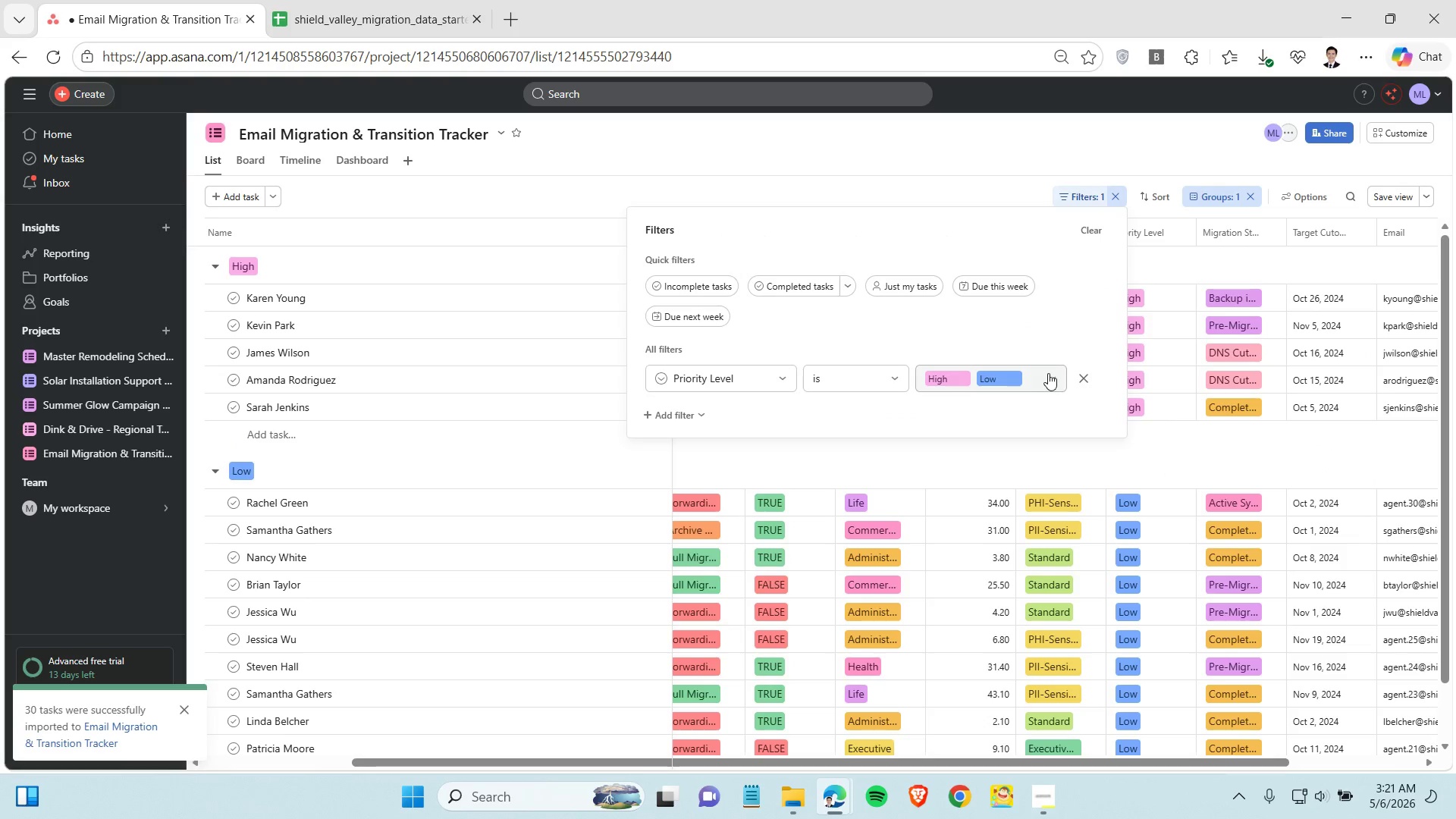 
left_click([1048, 371])
 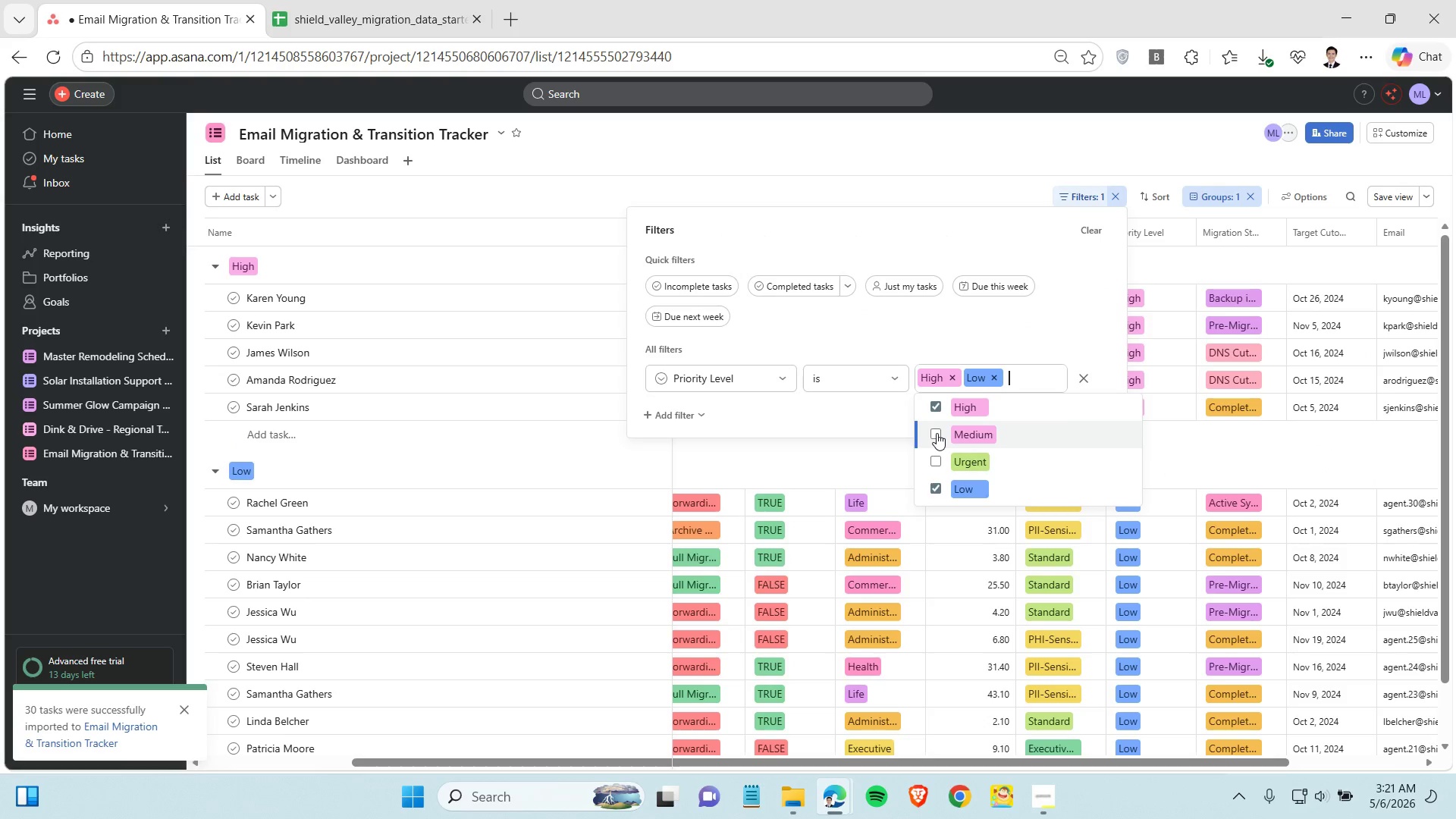 
left_click([937, 433])
 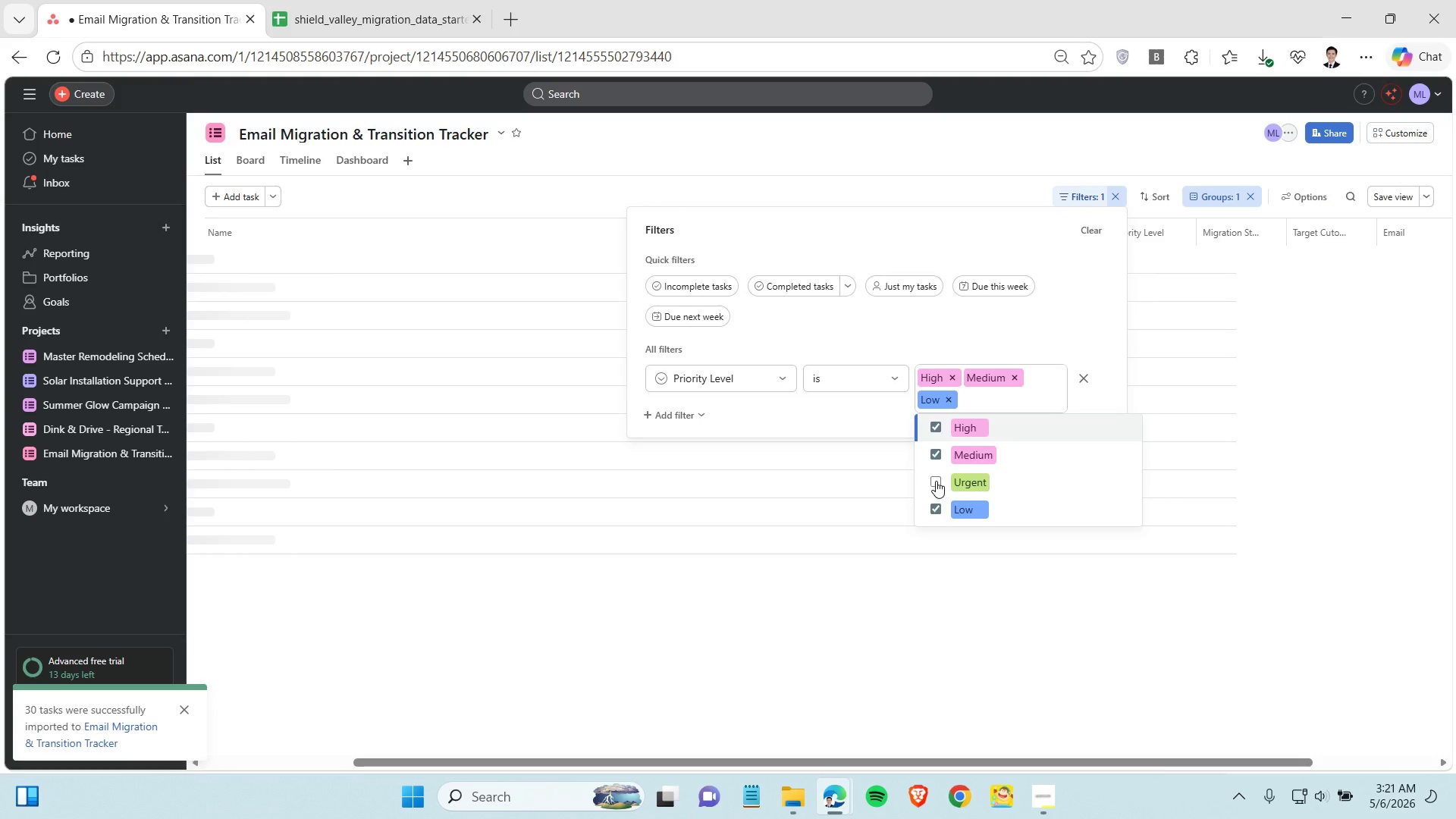 
left_click([936, 481])
 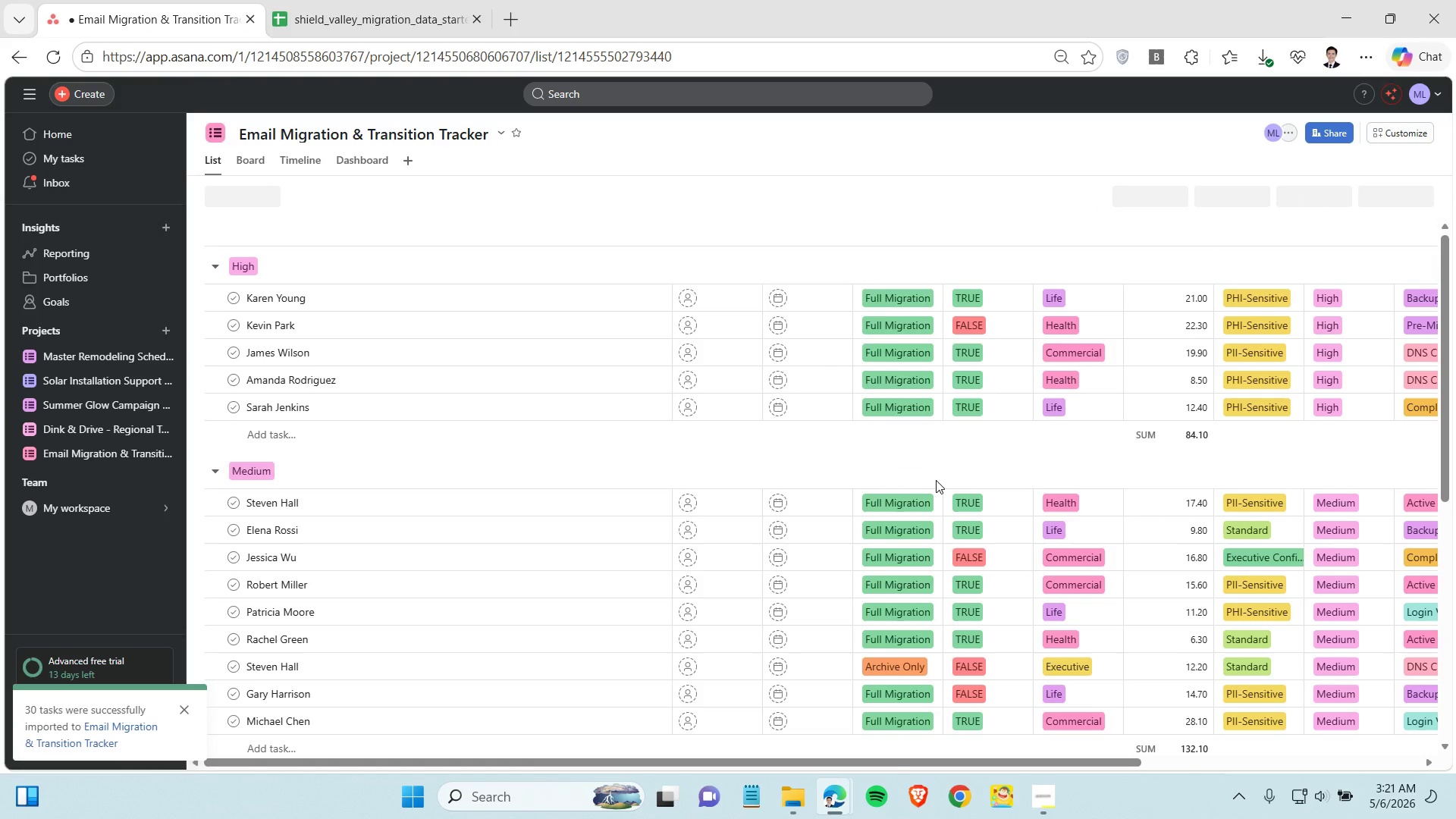 
scroll: coordinate [706, 362], scroll_direction: down, amount: 11.0
 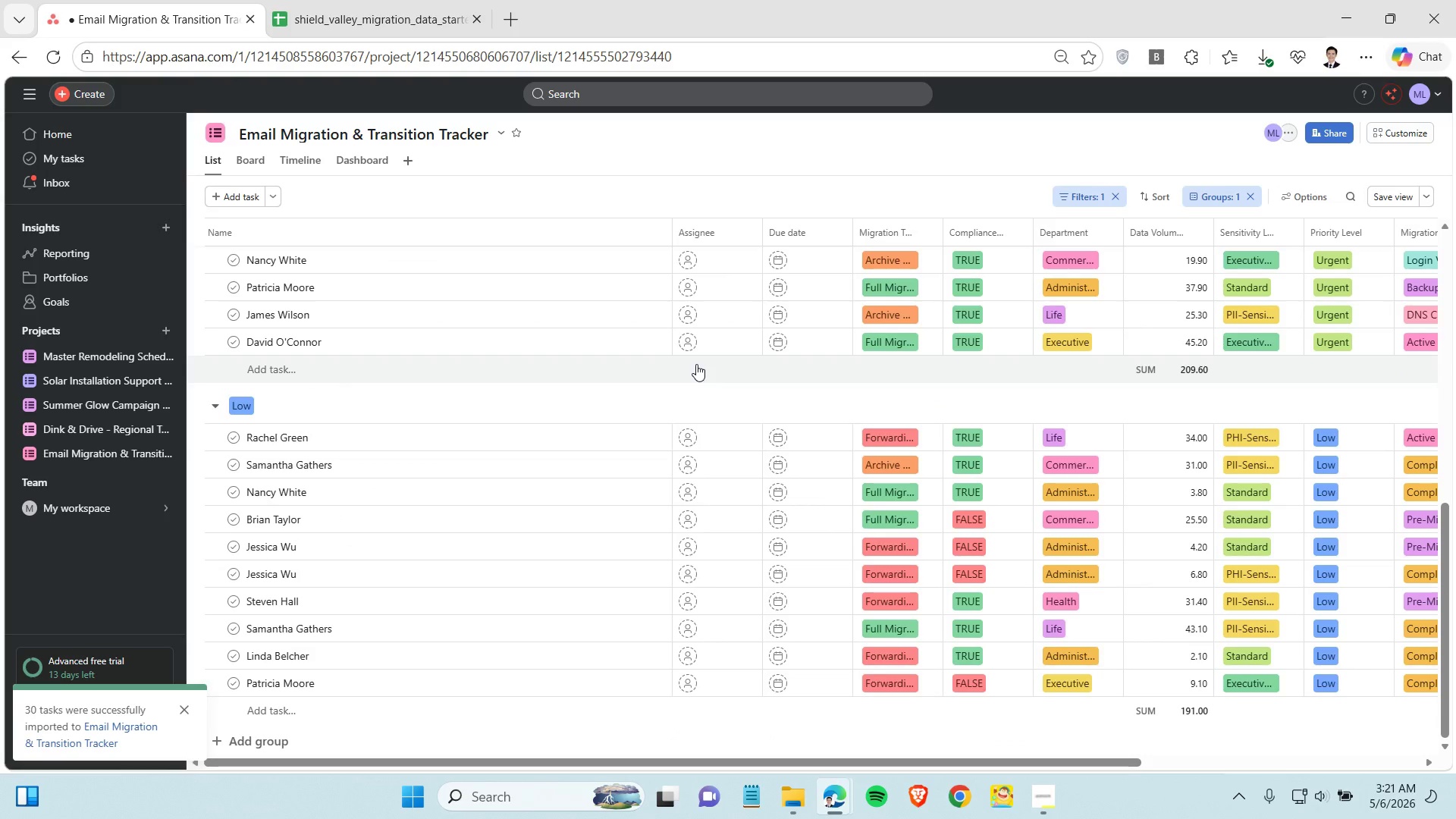 
scroll: coordinate [706, 357], scroll_direction: up, amount: 8.0
 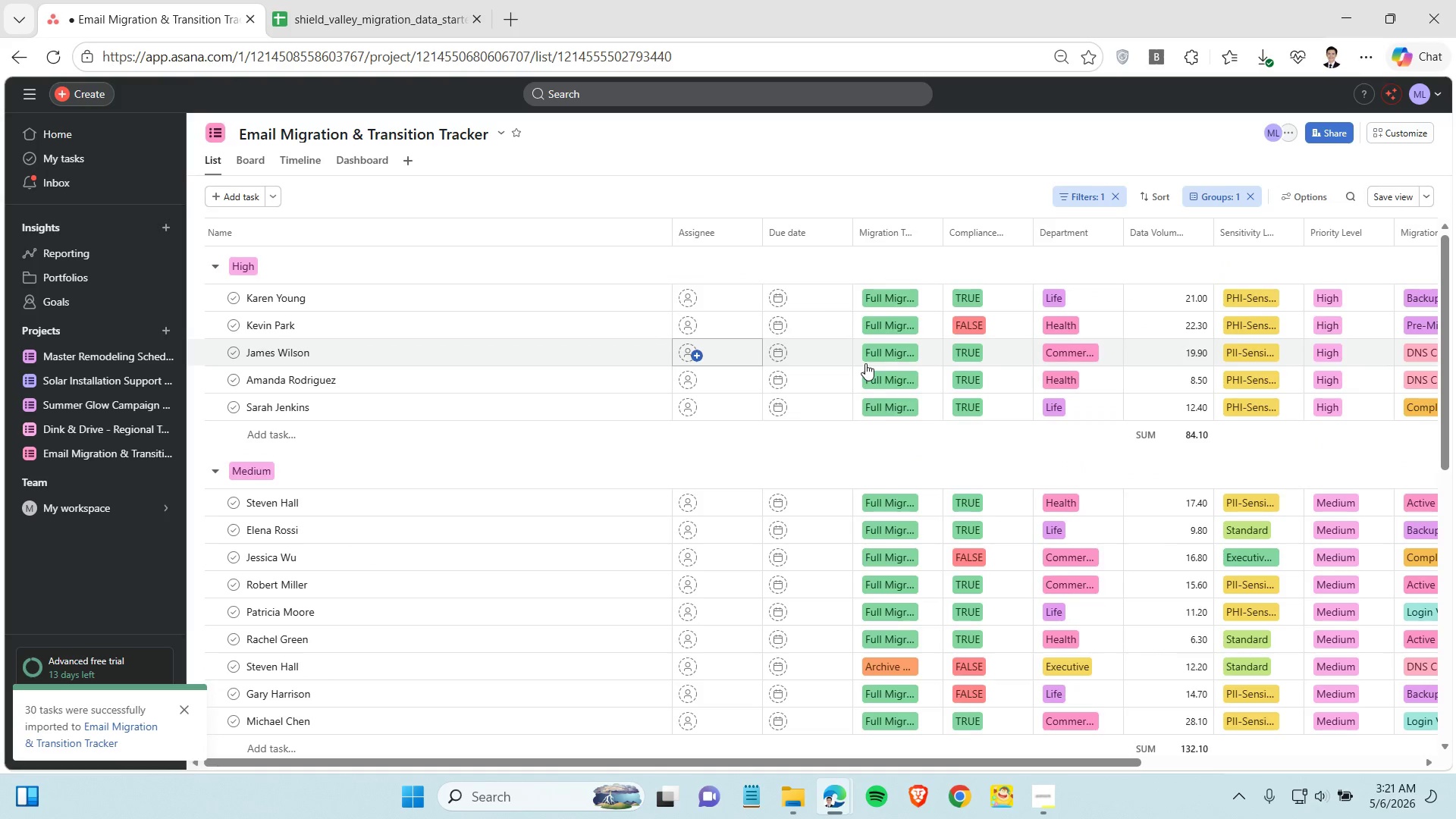 
left_click([1385, 196])
 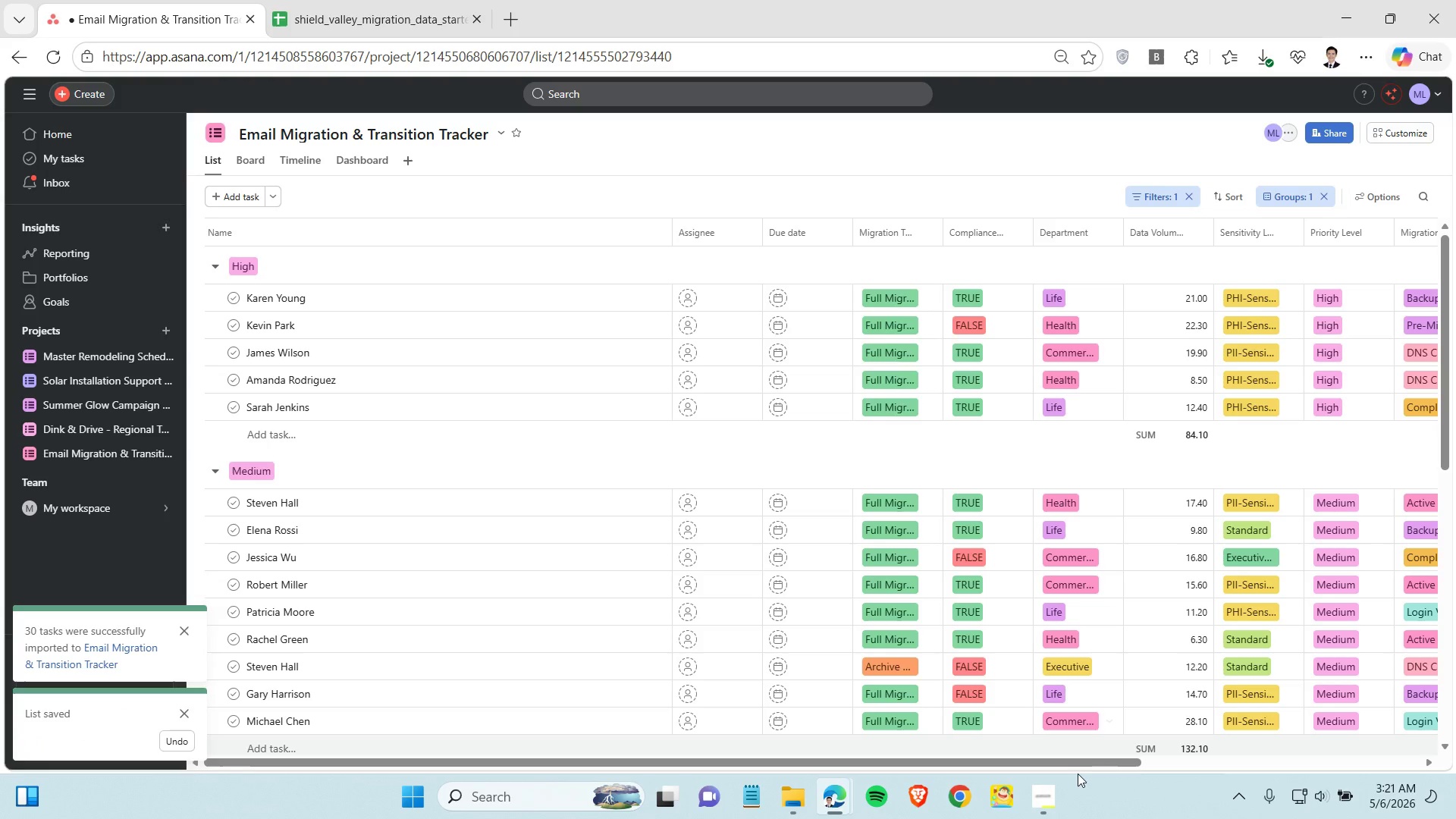 
left_click([1049, 799])